 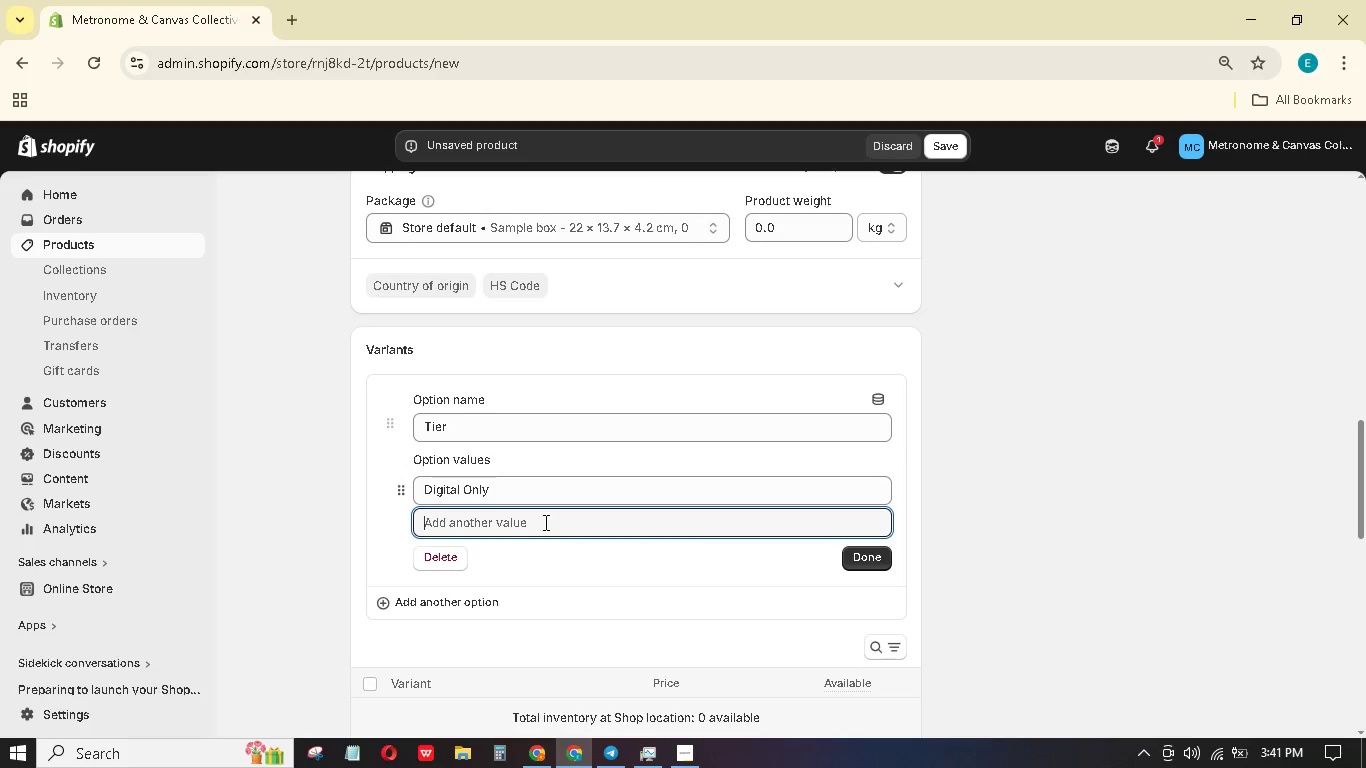 
type(Pro)
 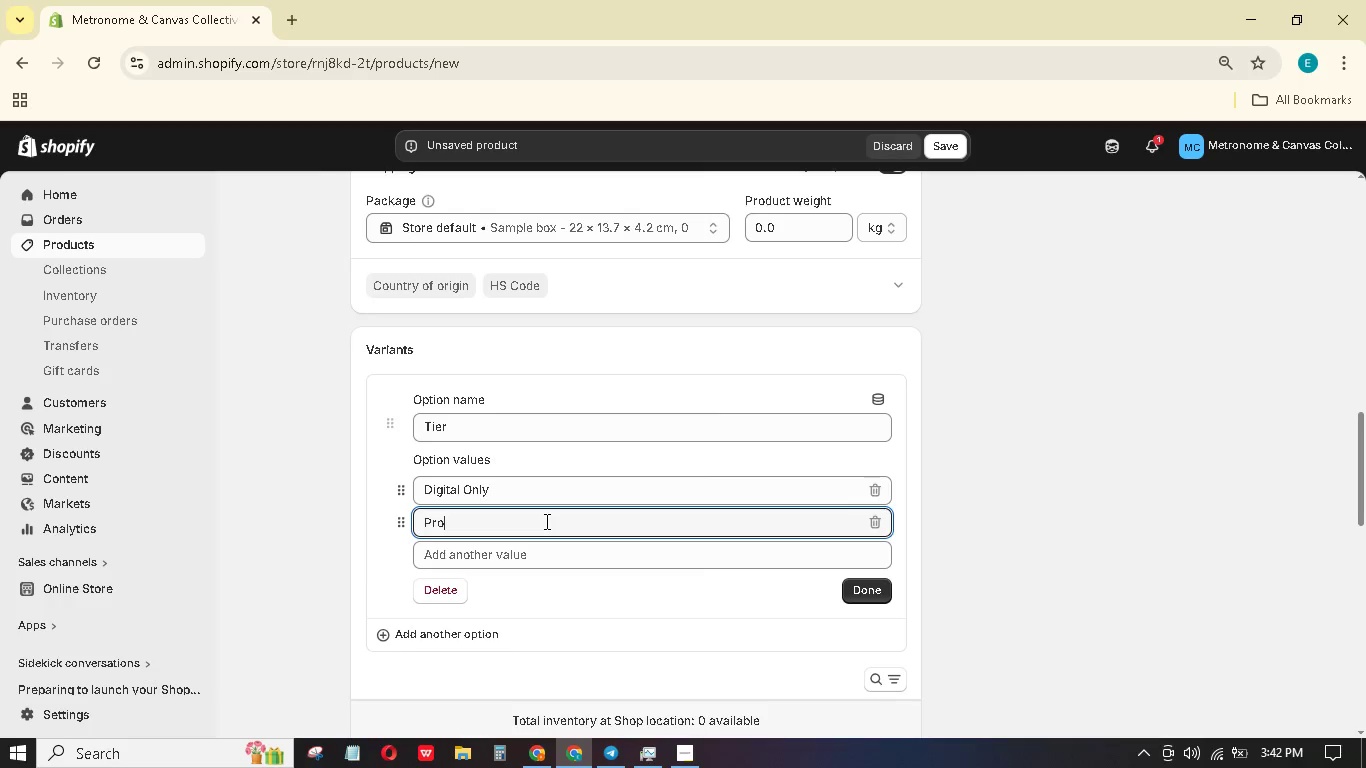 
wait(5.8)
 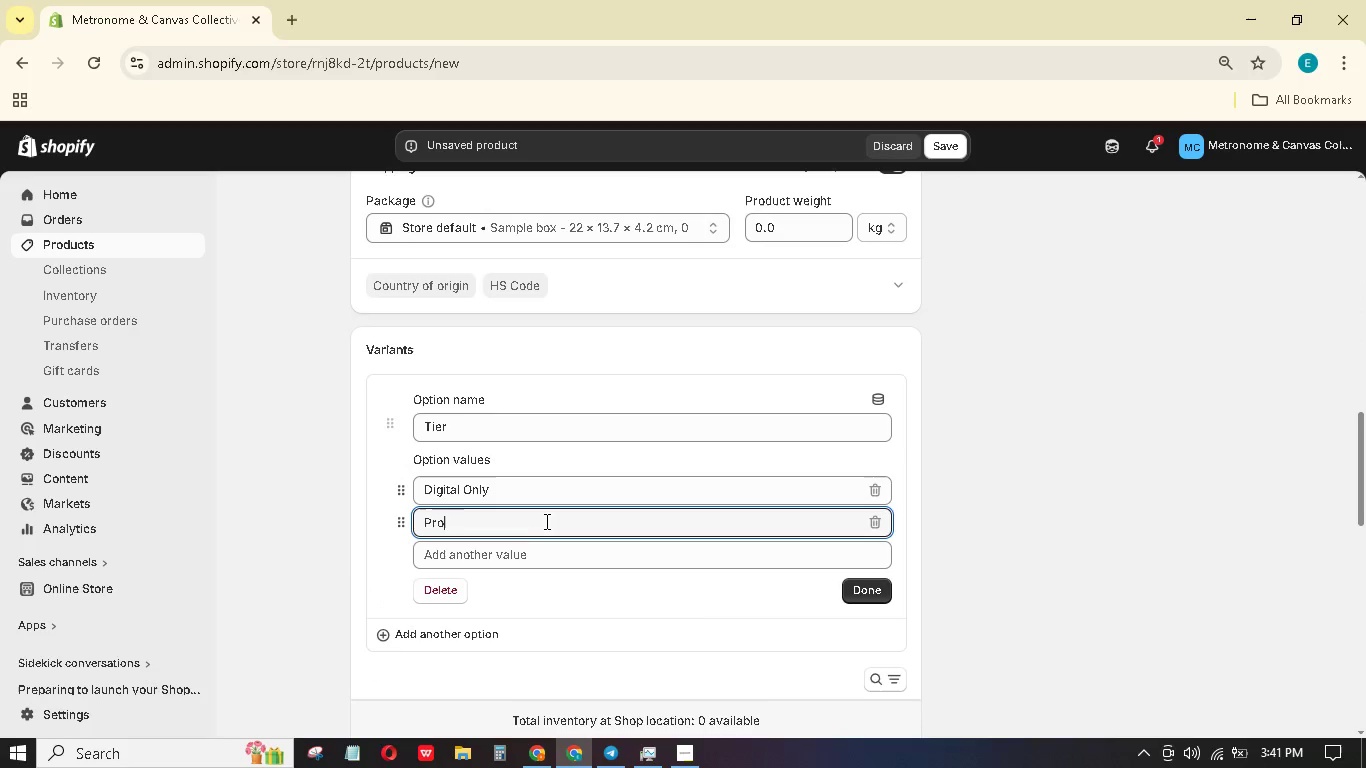 
key(Backspace)
key(Backspace)
type(hysical Kit)
 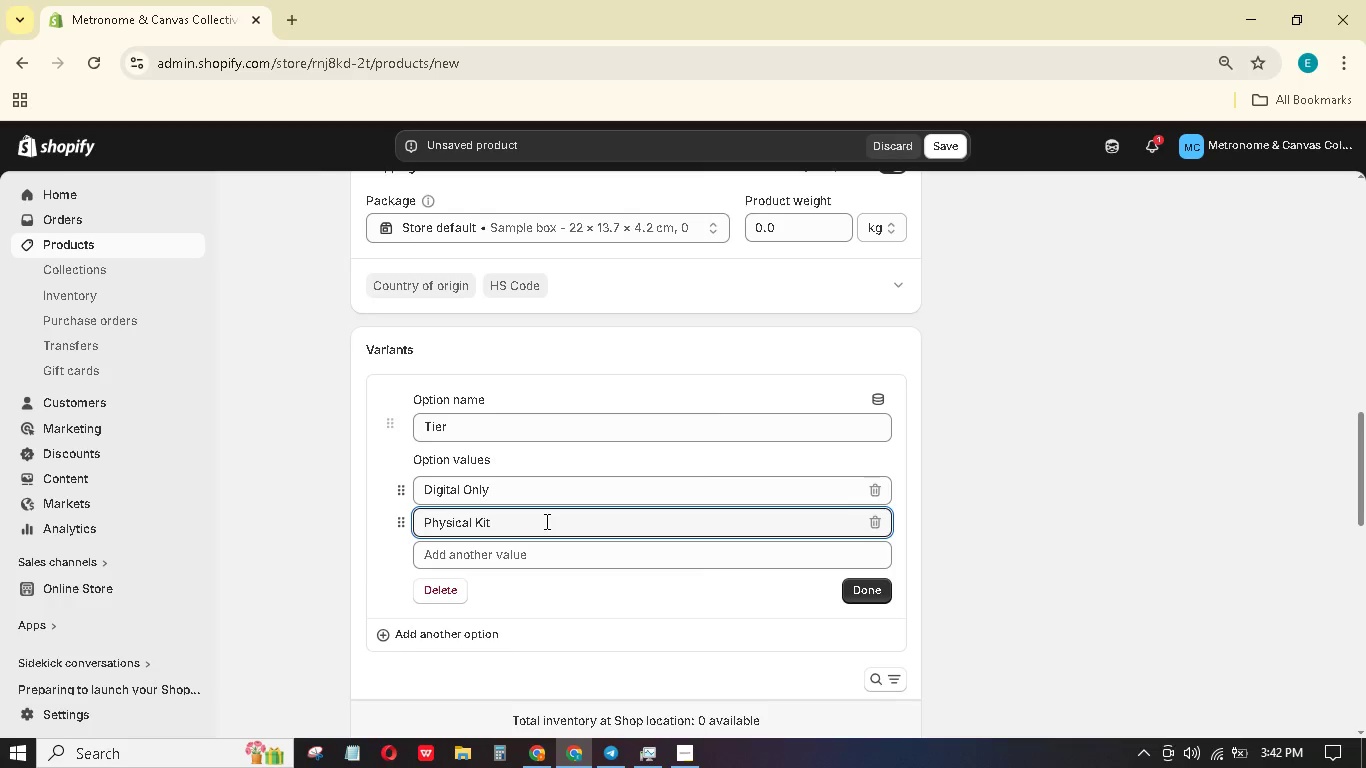 
 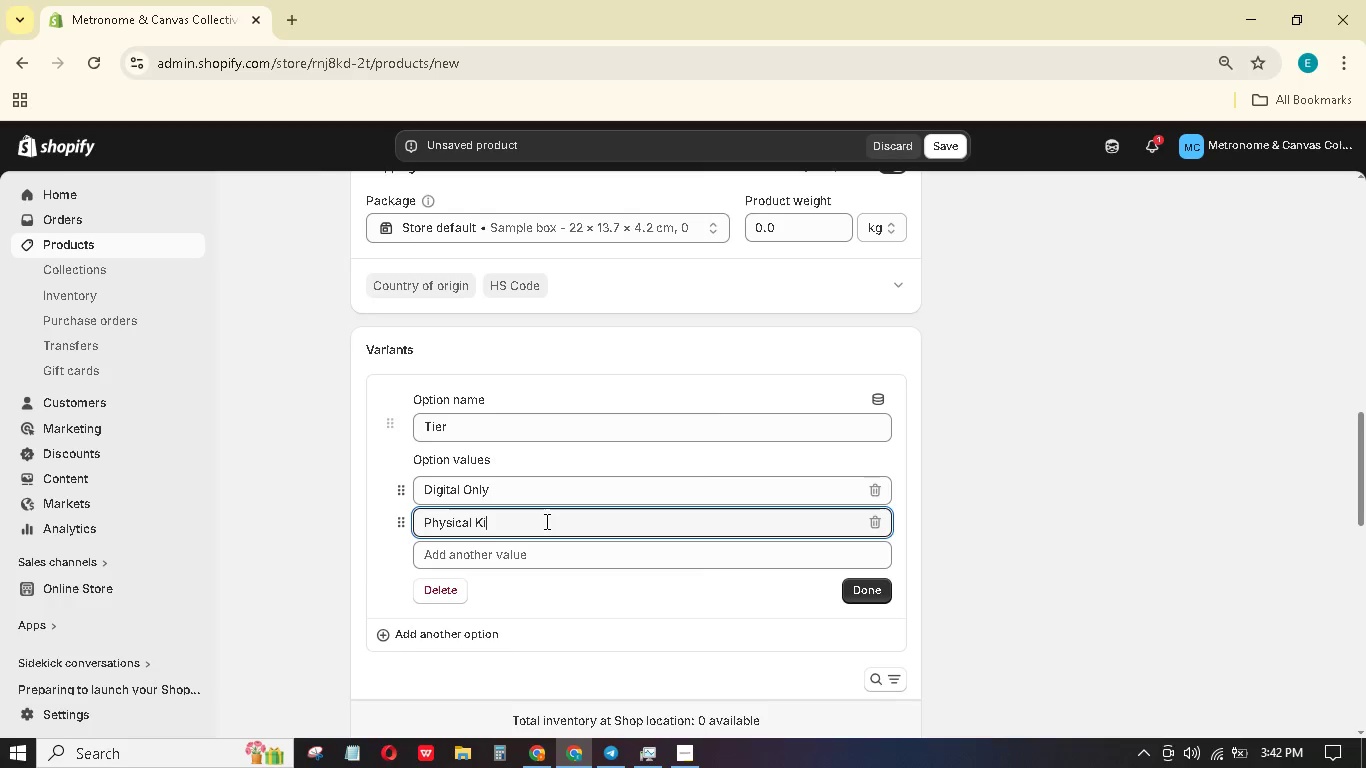 
key(Enter)
 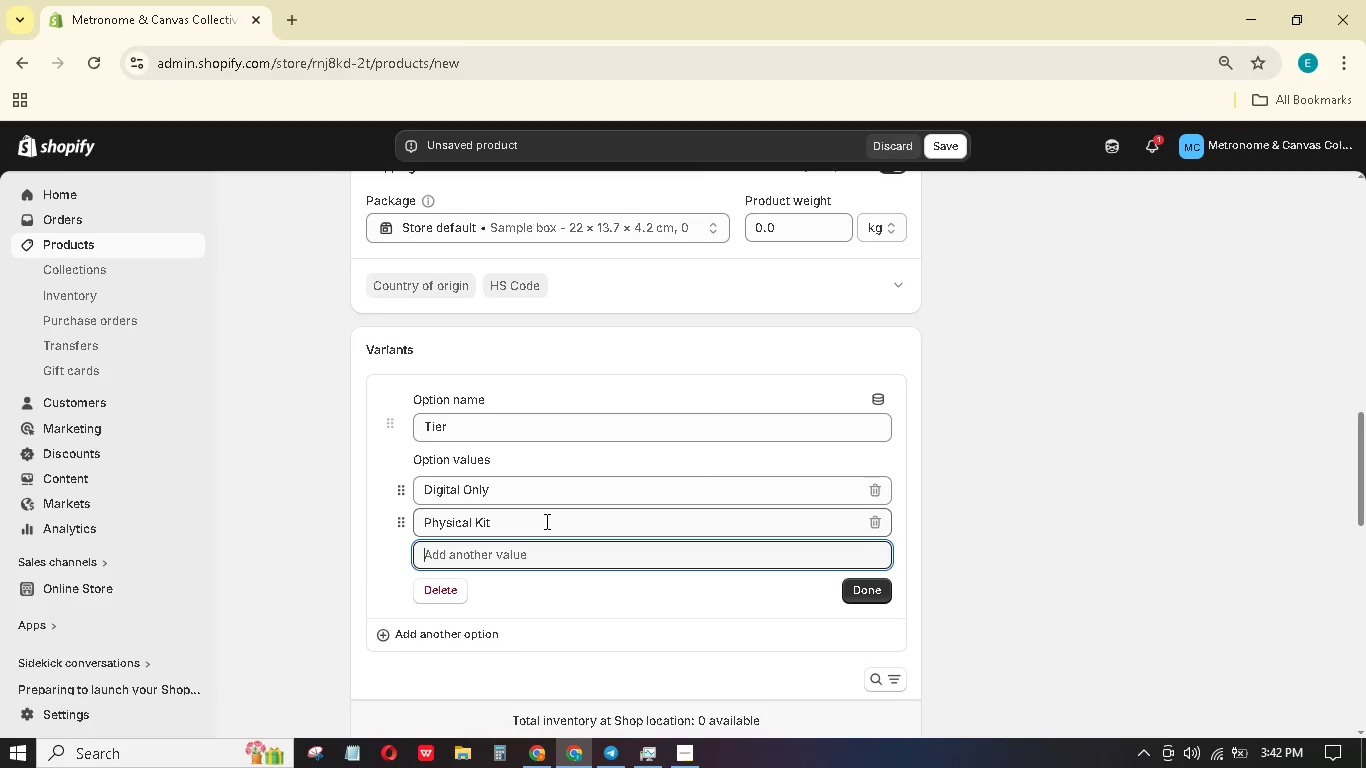 
type(Premium Bundle)
 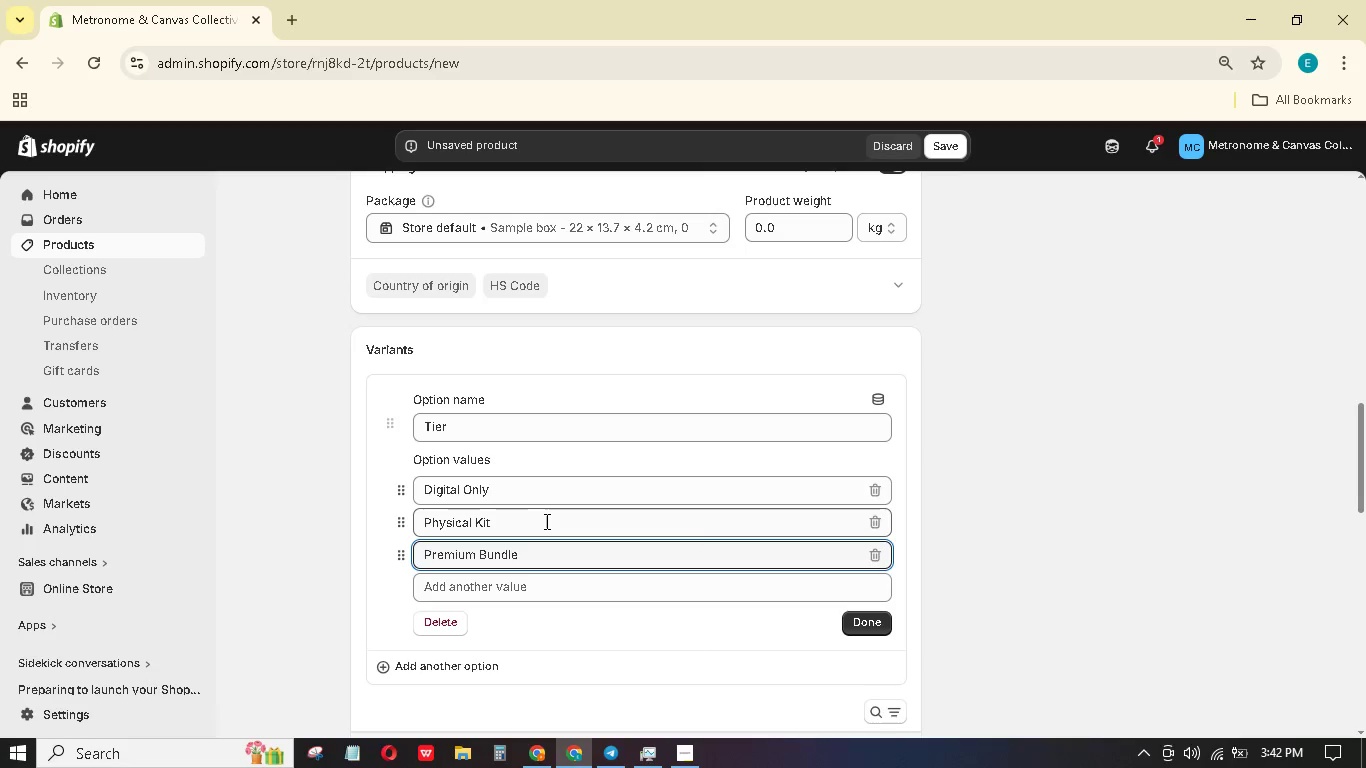 
wait(6.17)
 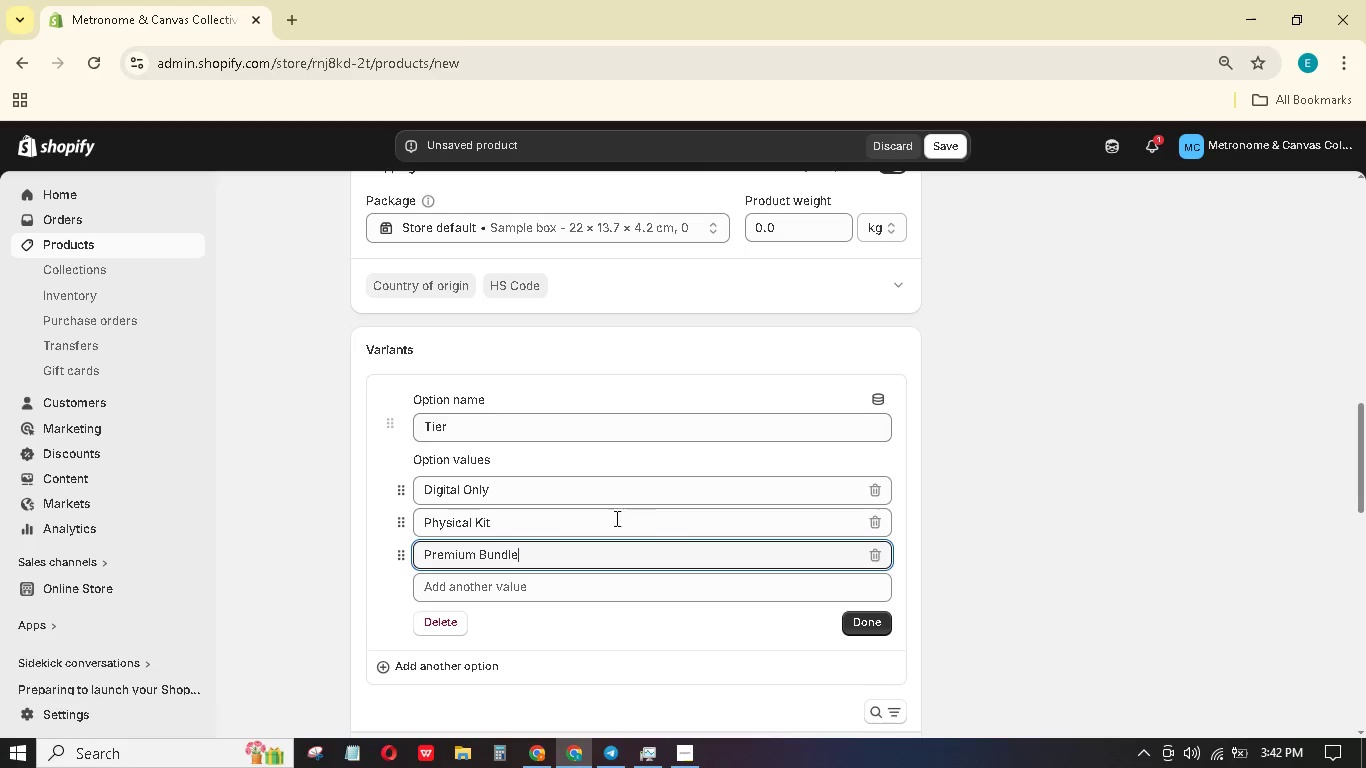 
scroll: coordinate [893, 568], scroll_direction: down, amount: 11.0
 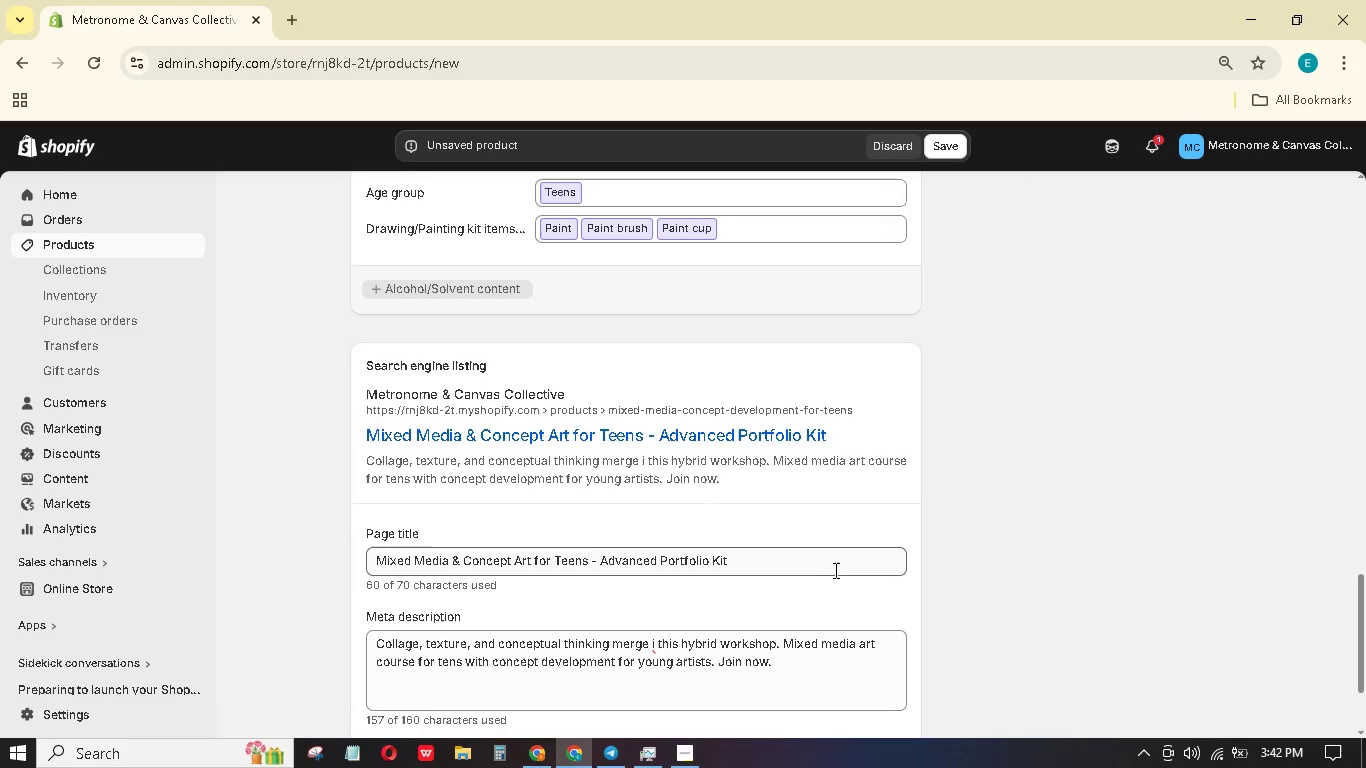 
scroll: coordinate [824, 562], scroll_direction: up, amount: 11.0
 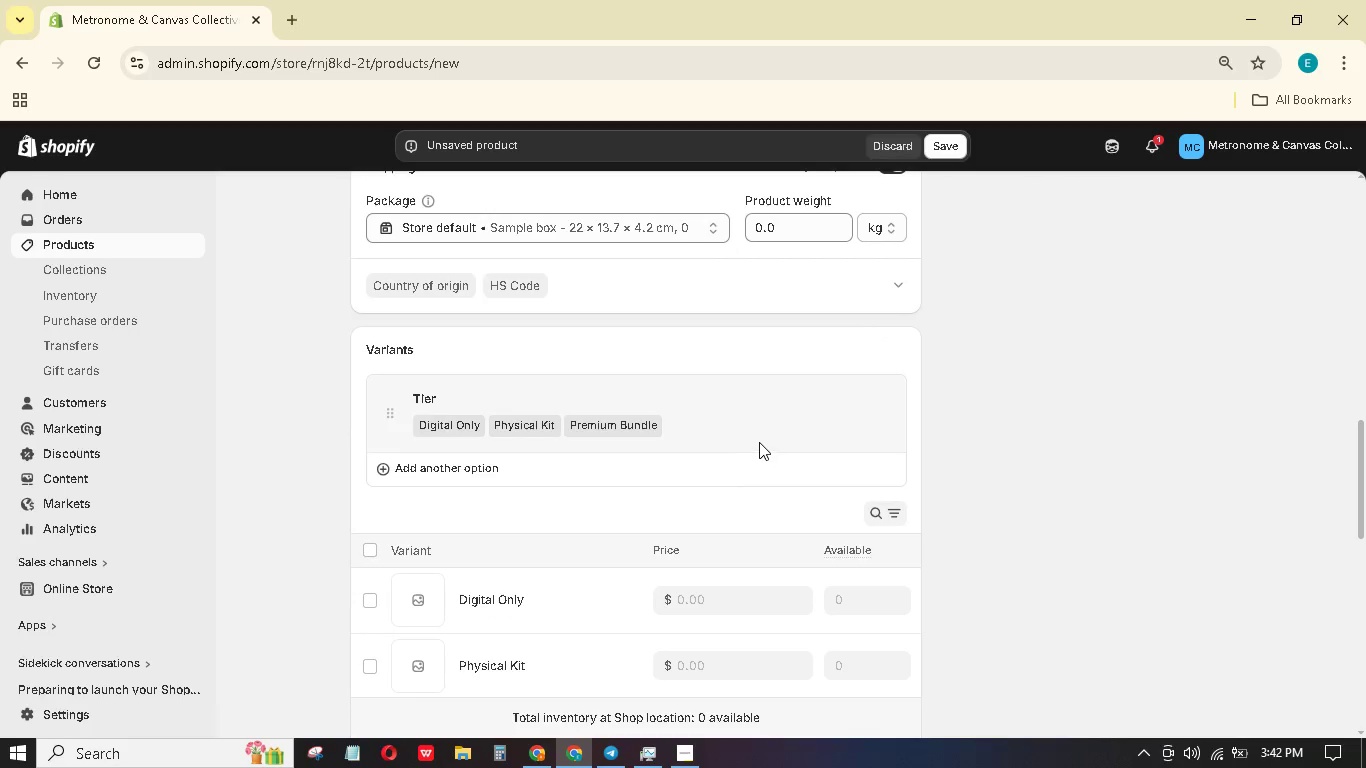 
scroll: coordinate [751, 498], scroll_direction: down, amount: 3.0
 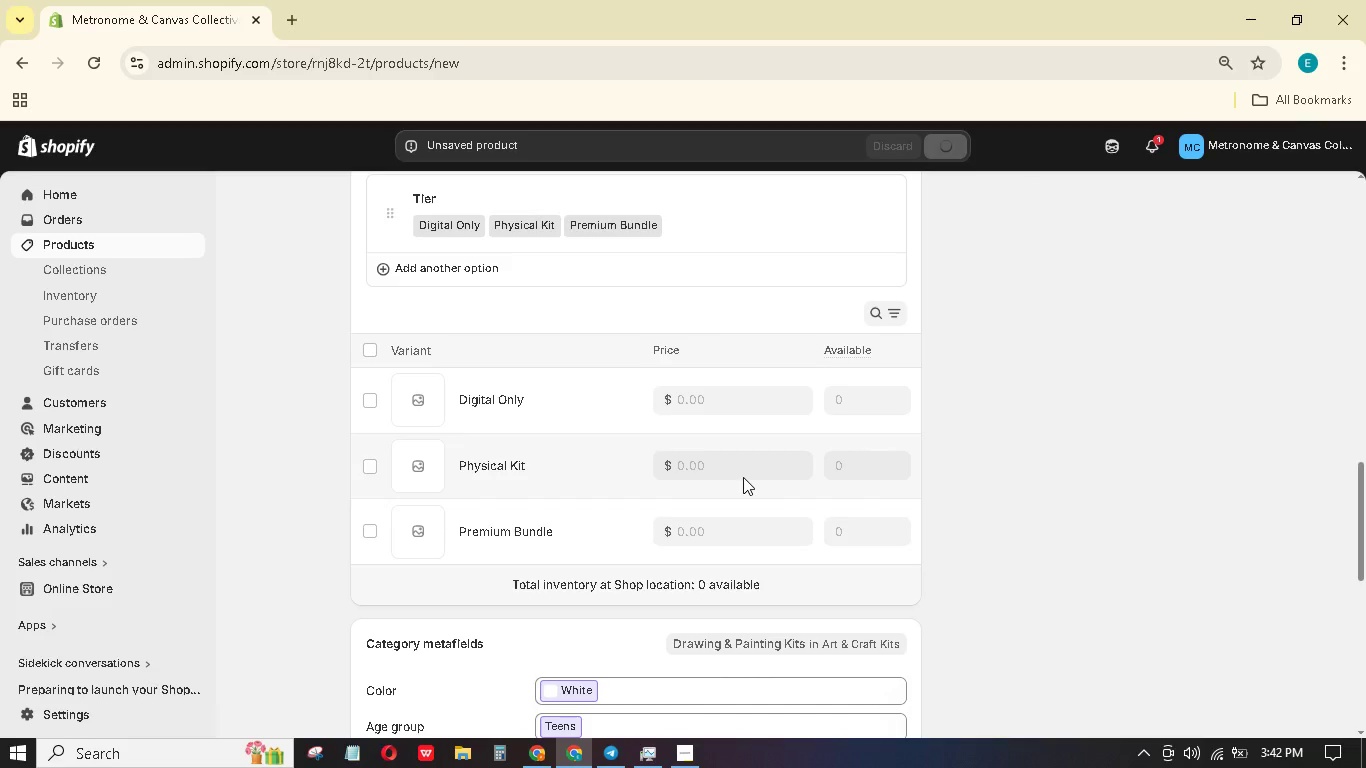 
wait(9.26)
 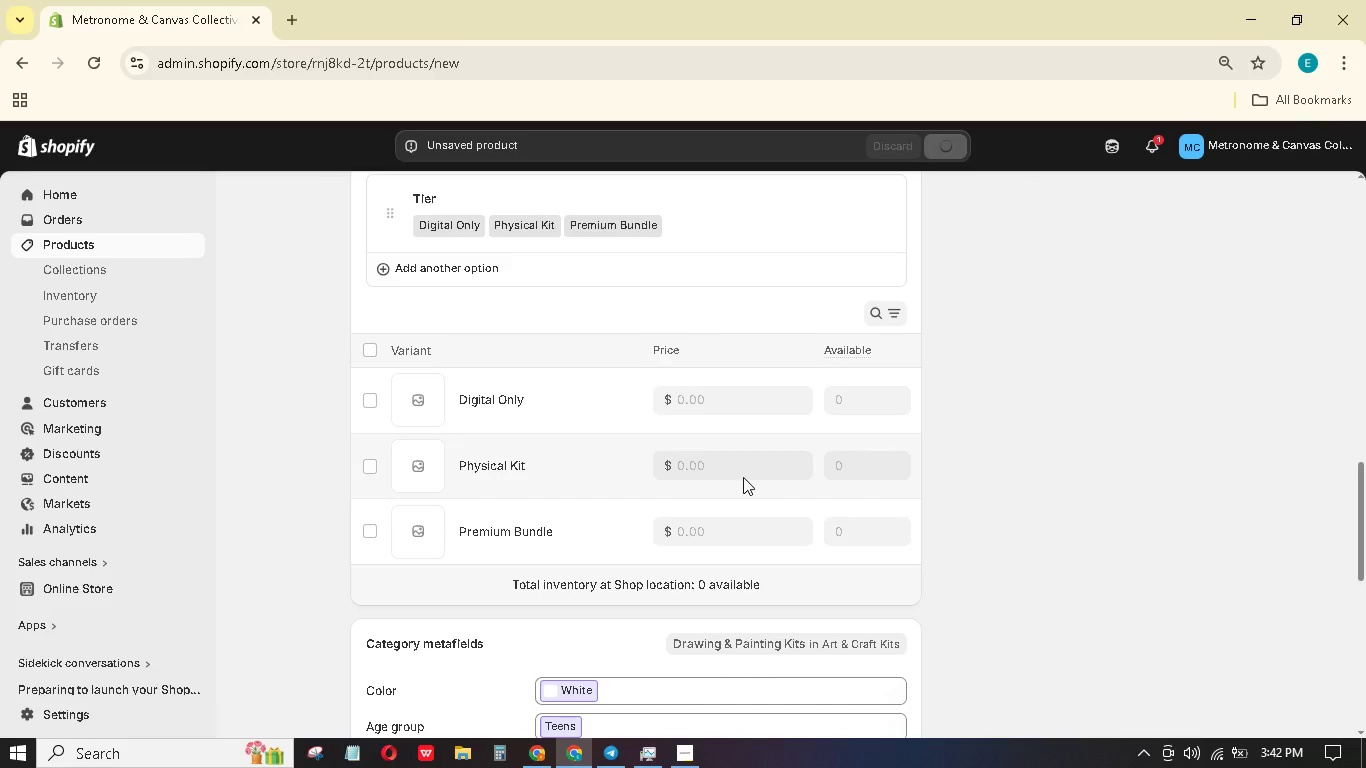 
scroll: coordinate [458, 526], scroll_direction: down, amount: 22.0
 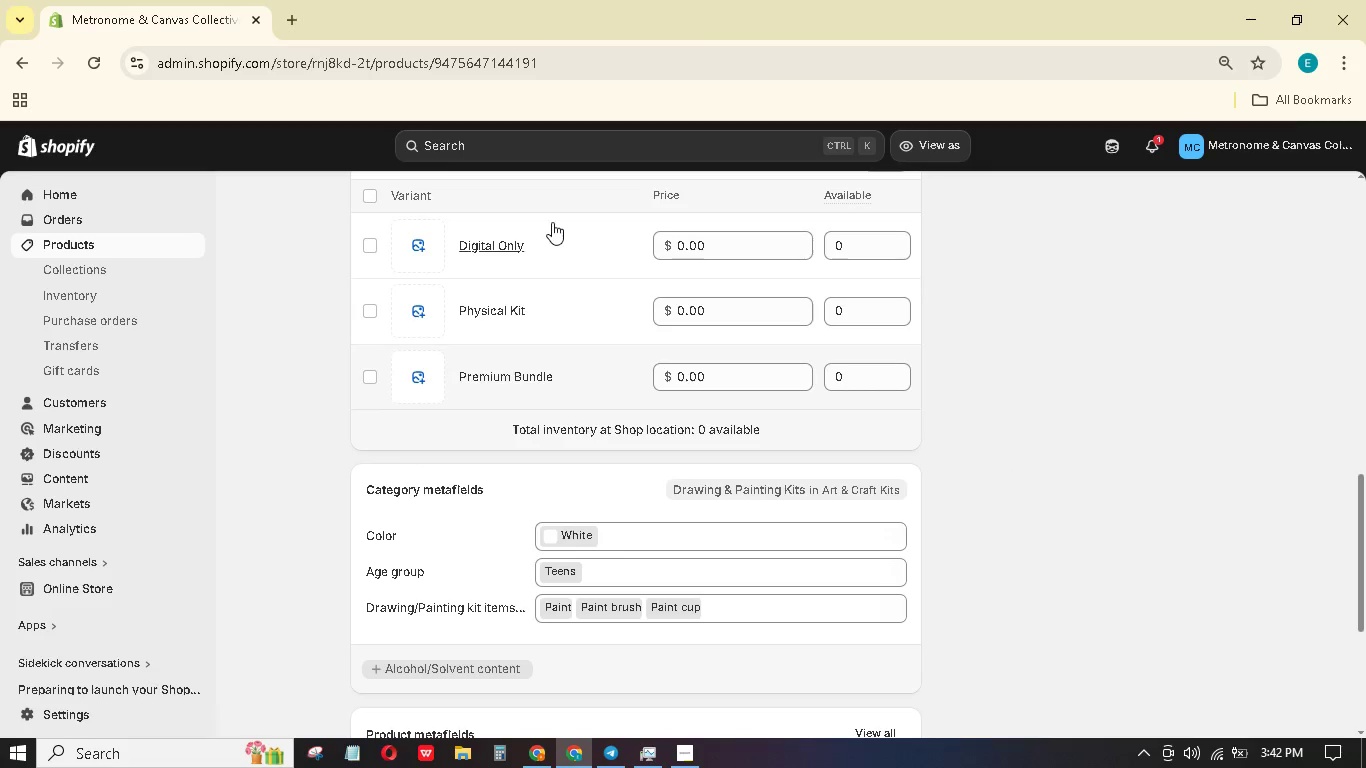 
left_click([546, 236])
 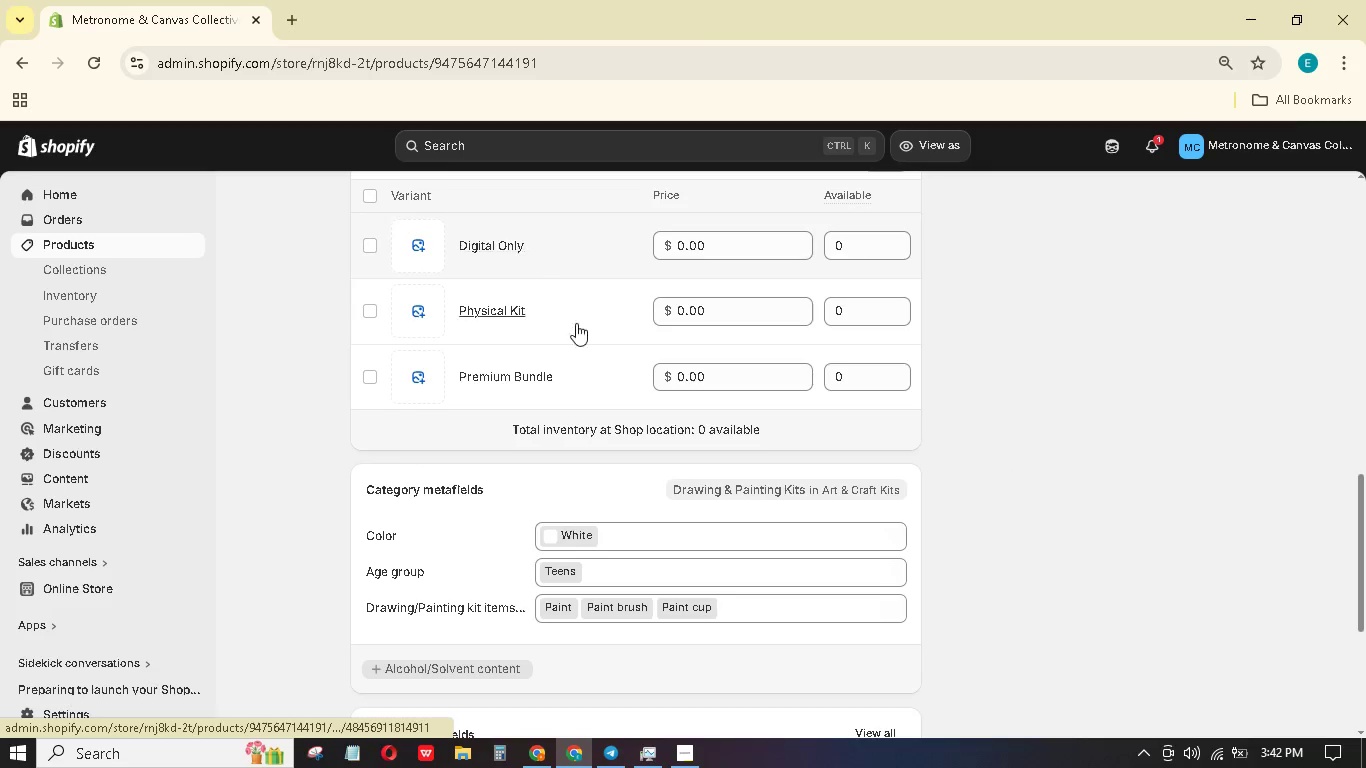 
mouse_move([646, 397])
 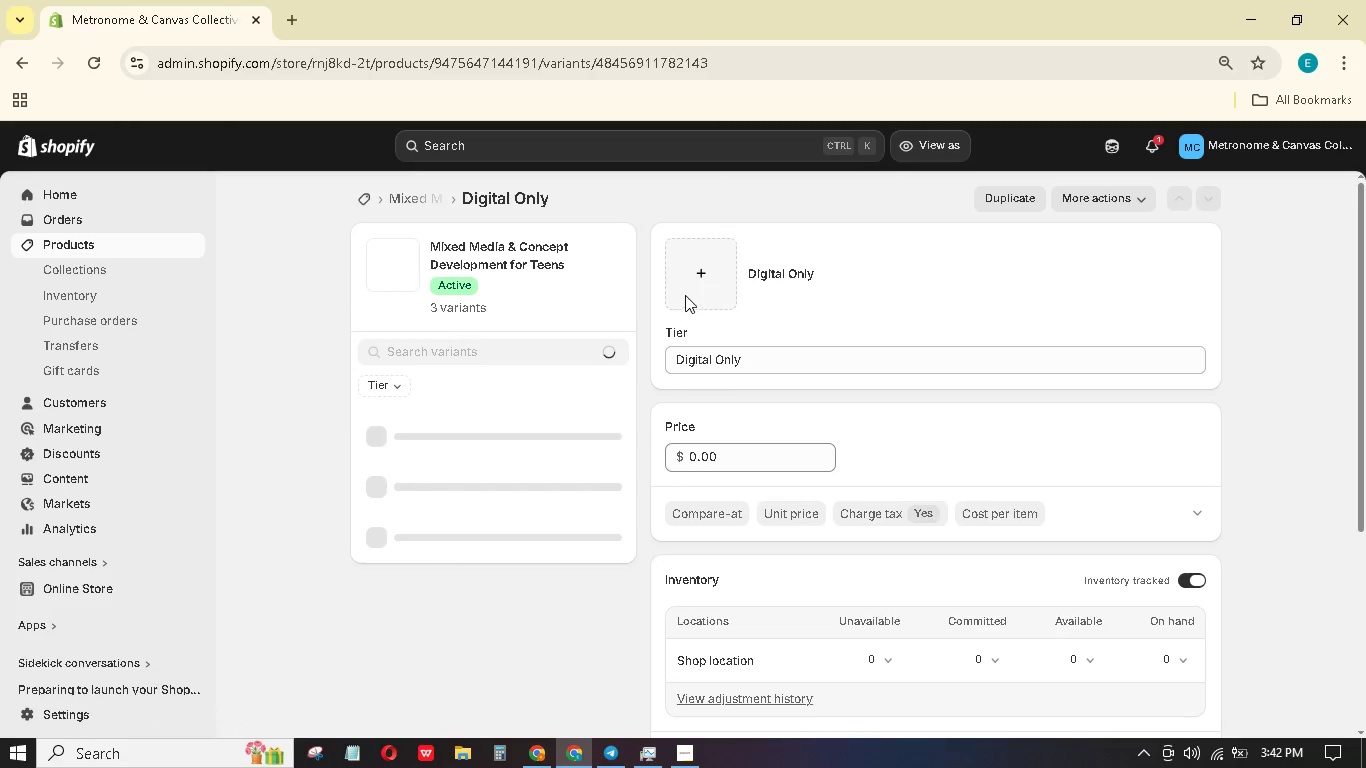 
left_click([687, 291])
 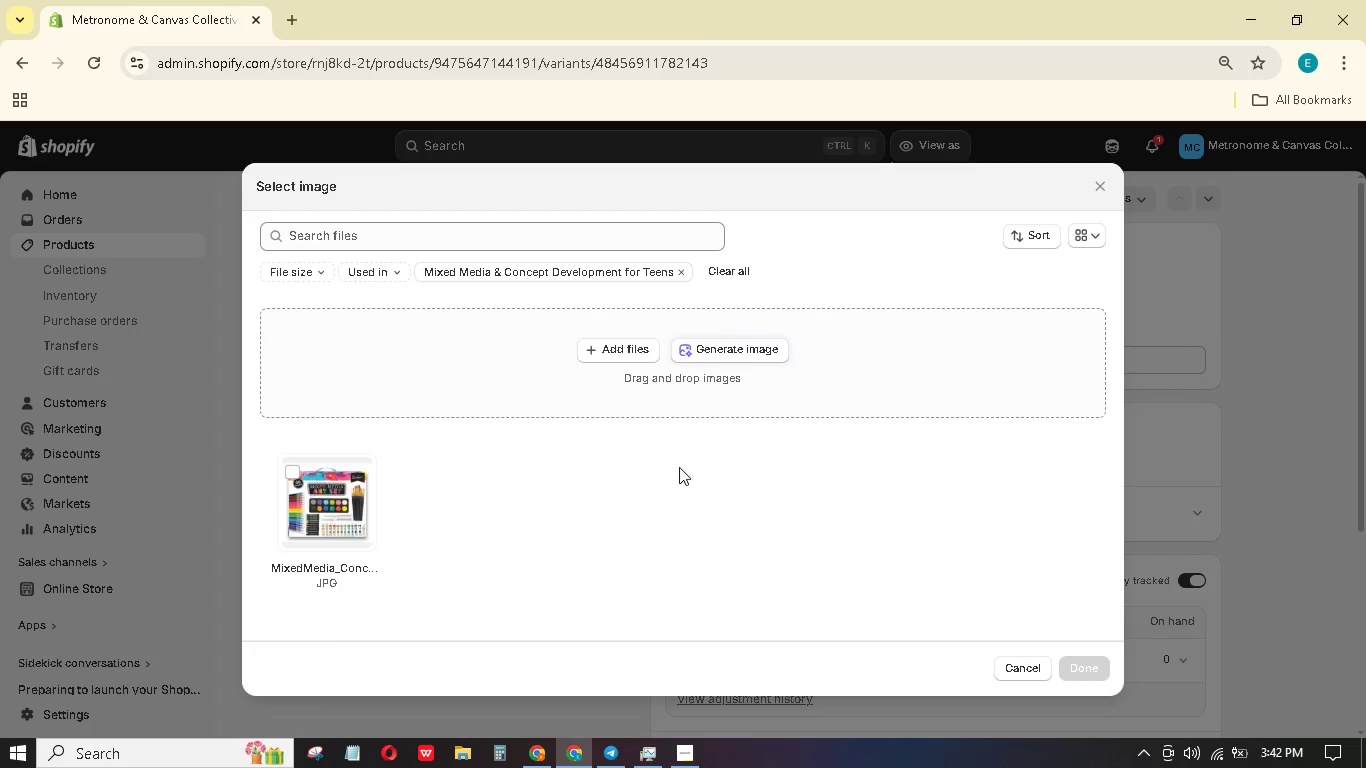 
left_click([339, 531])
 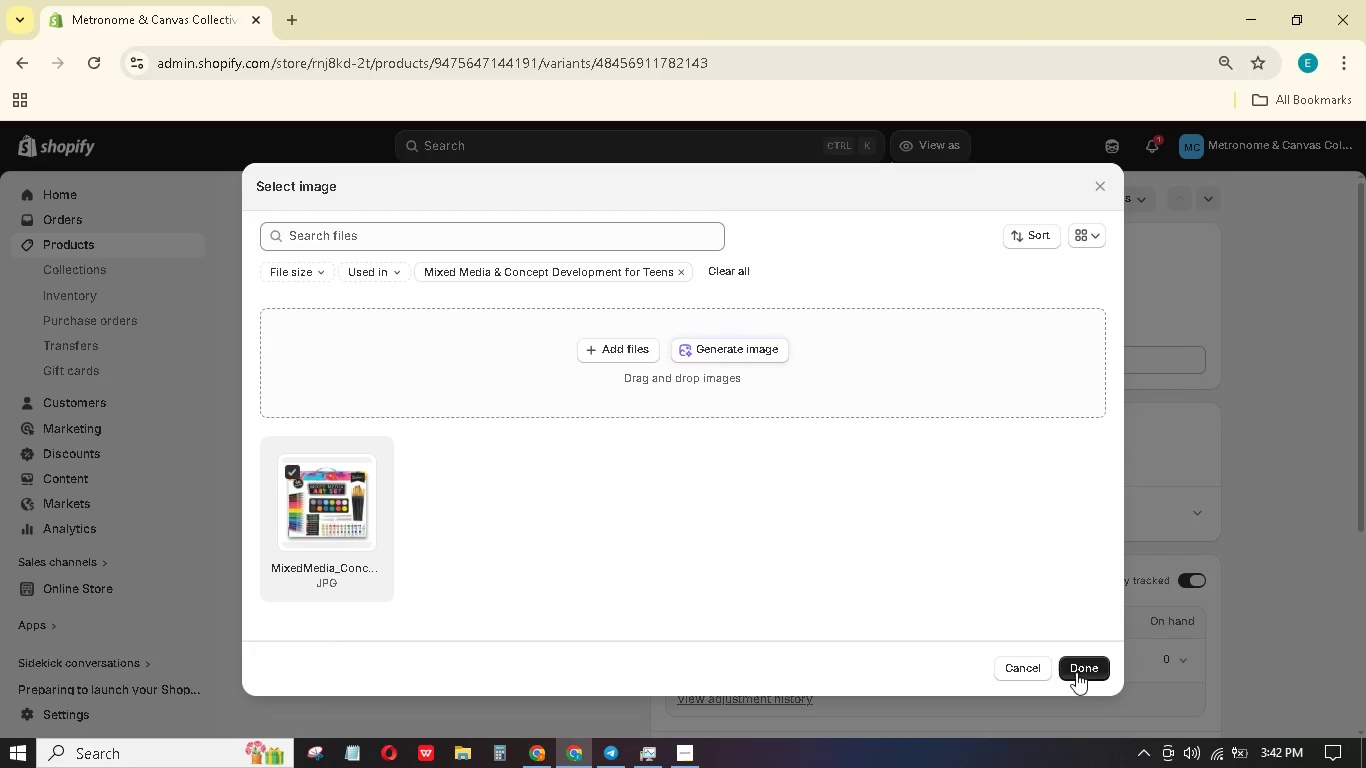 
left_click([1080, 673])
 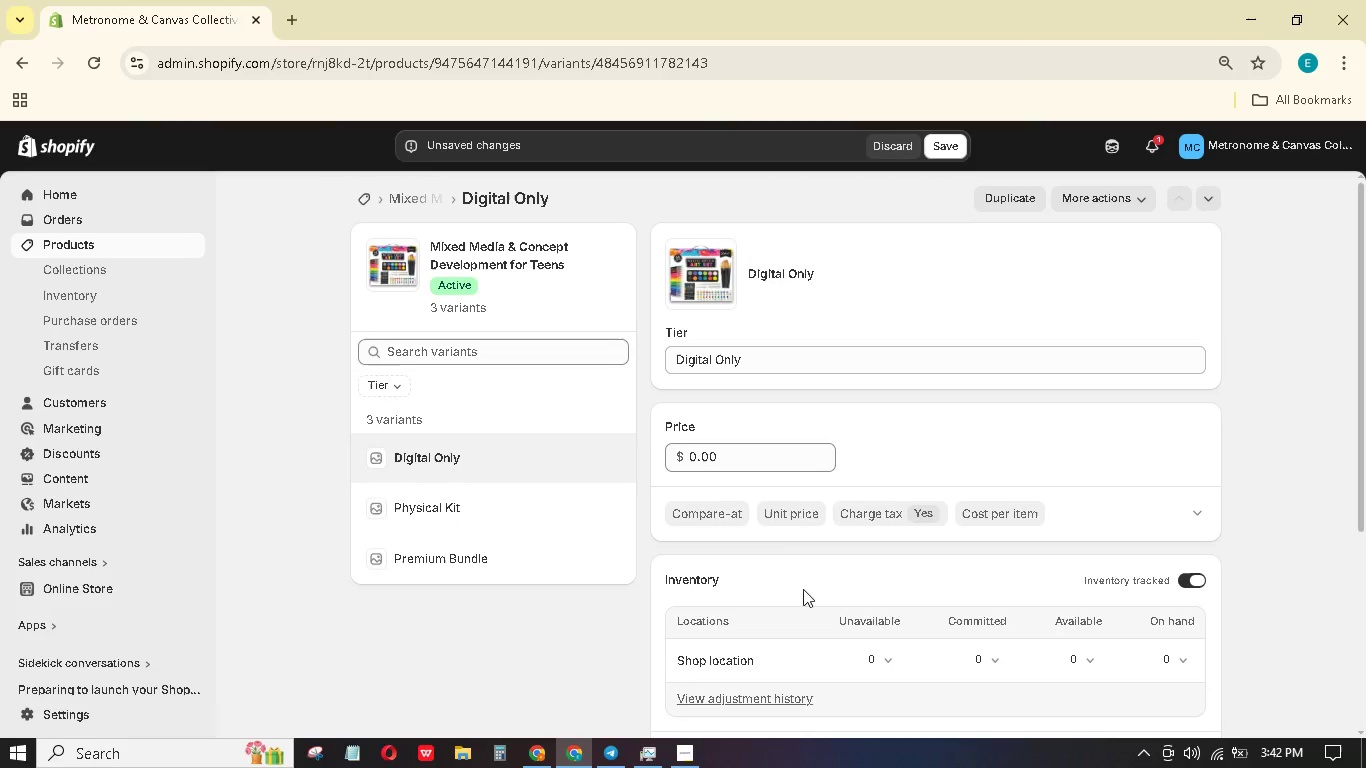 
scroll: coordinate [771, 528], scroll_direction: down, amount: 2.0
 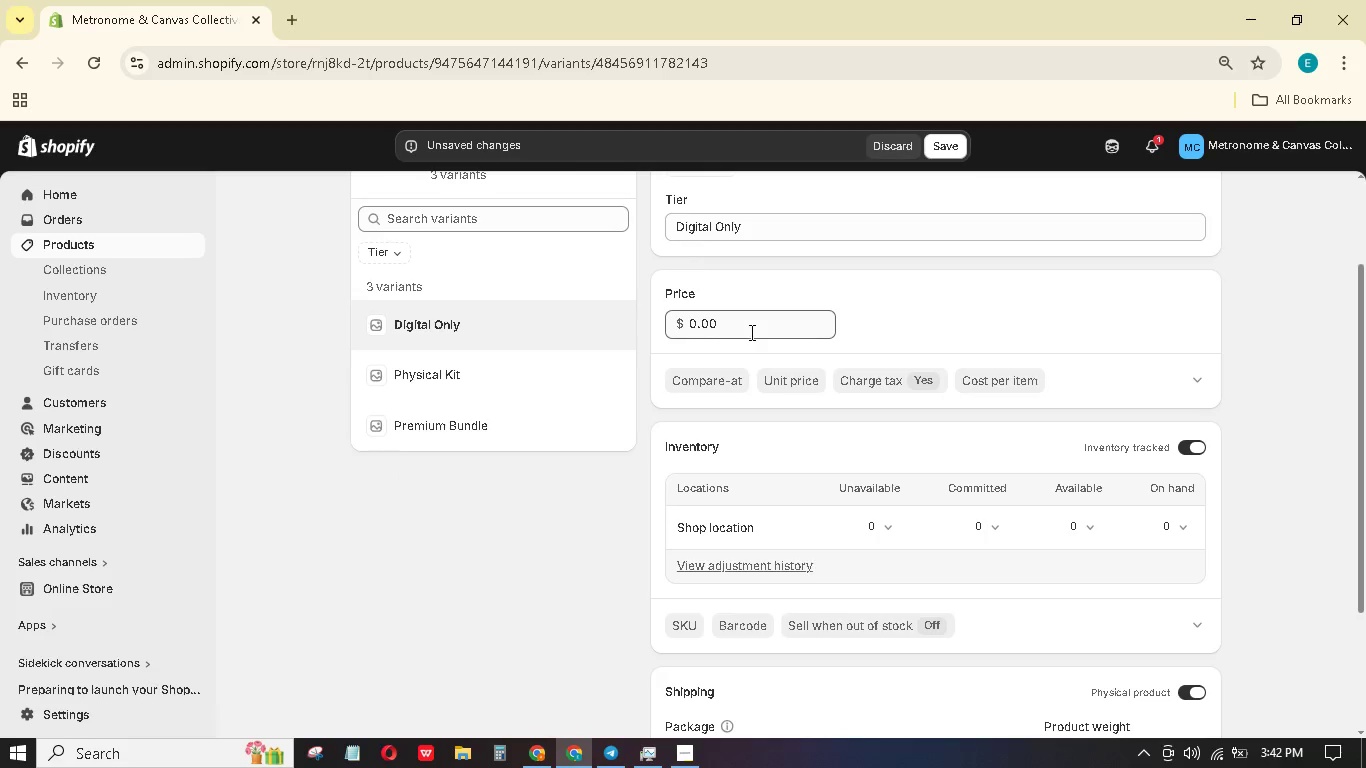 
left_click_drag(start_coordinate=[756, 327], to_coordinate=[623, 309])
 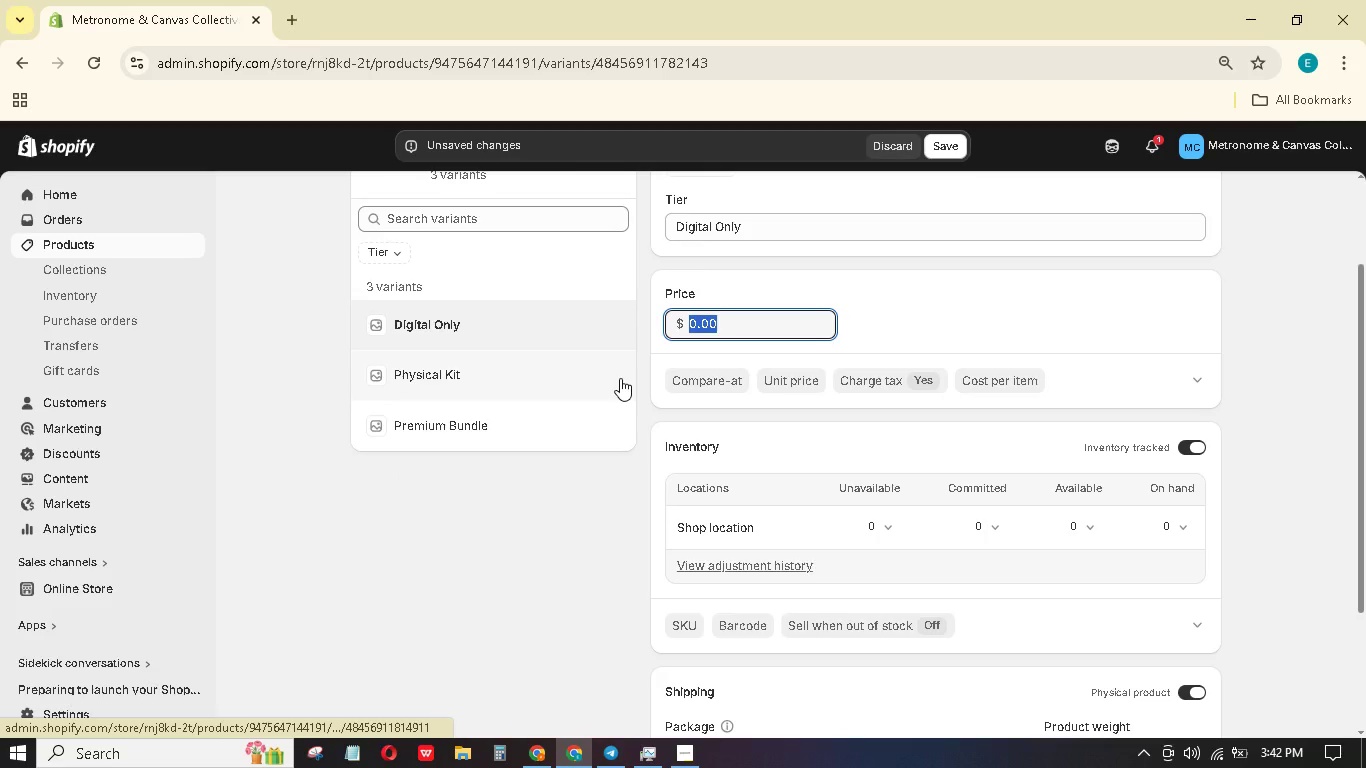 
key(Numpad8)
 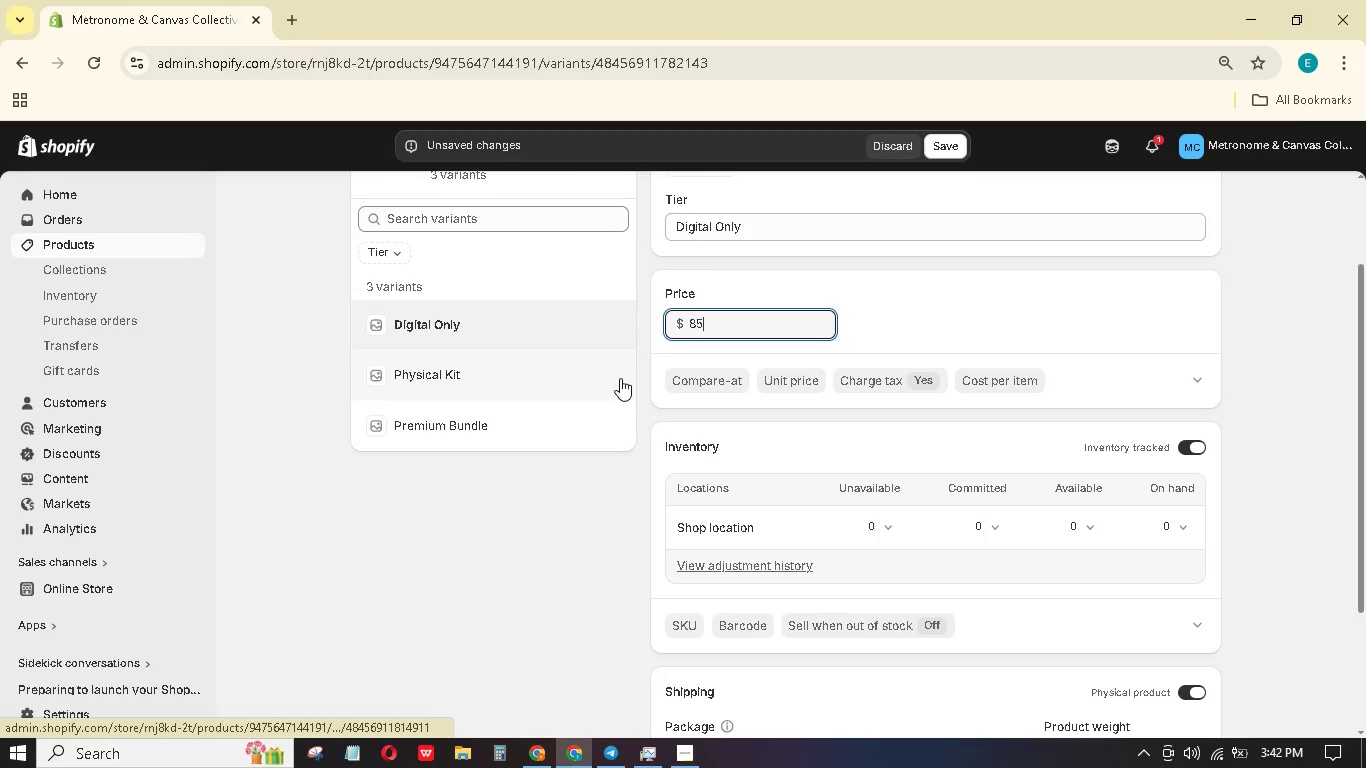 
key(Numpad5)
 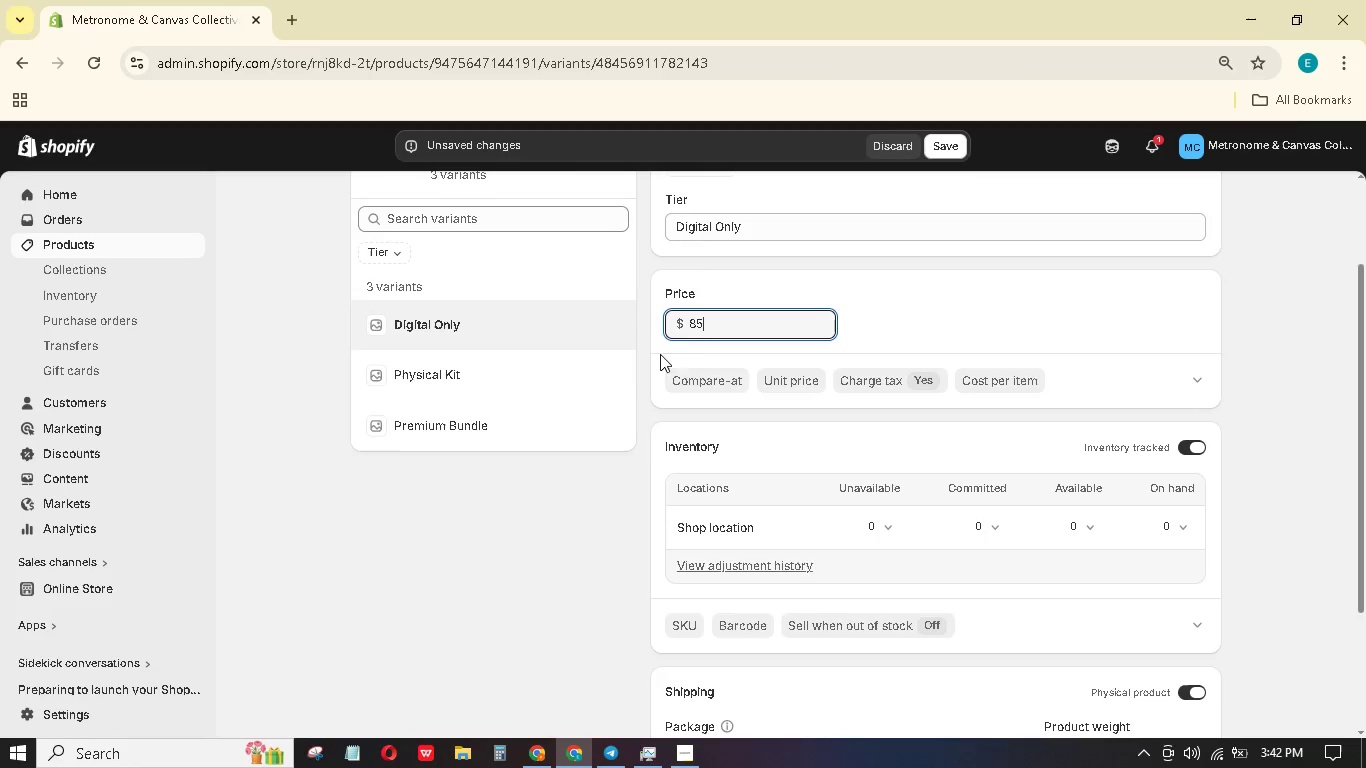 
left_click([690, 376])
 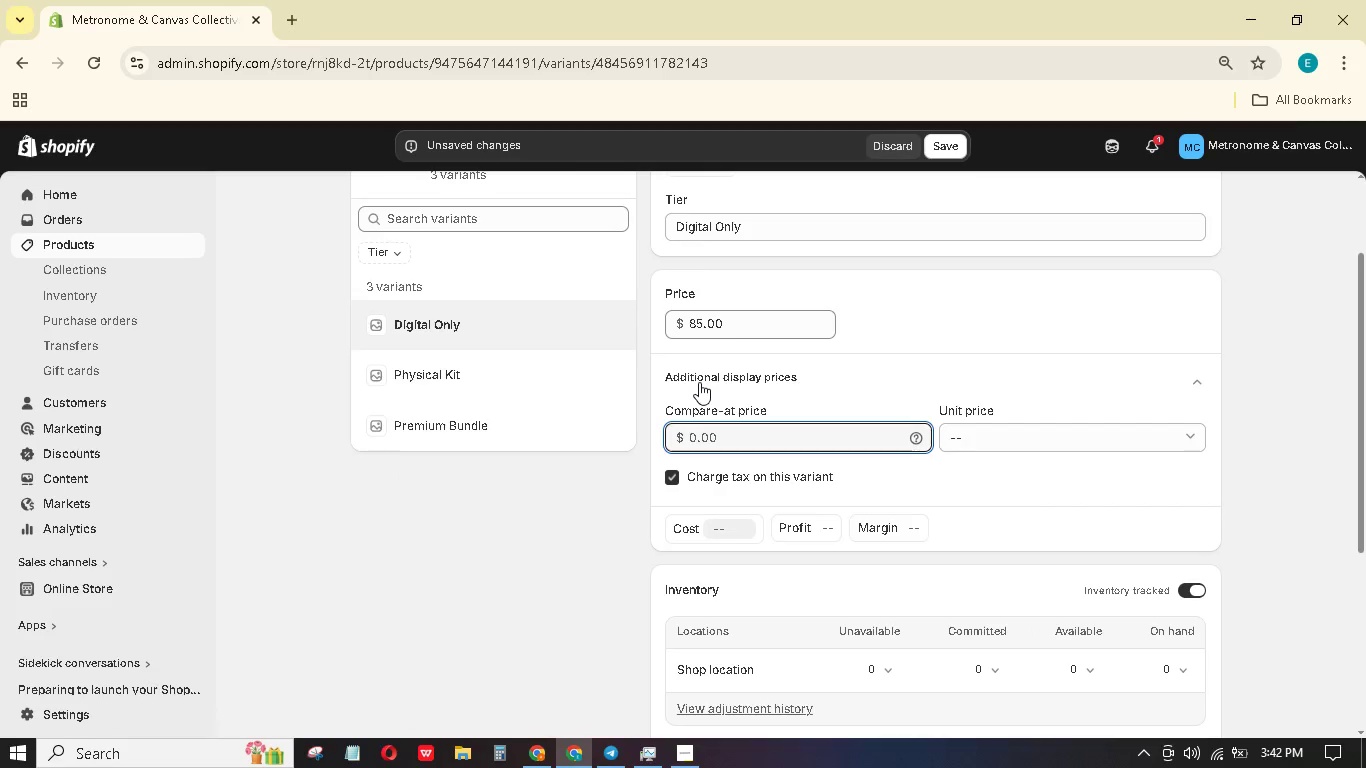 
key(Numpad9)
 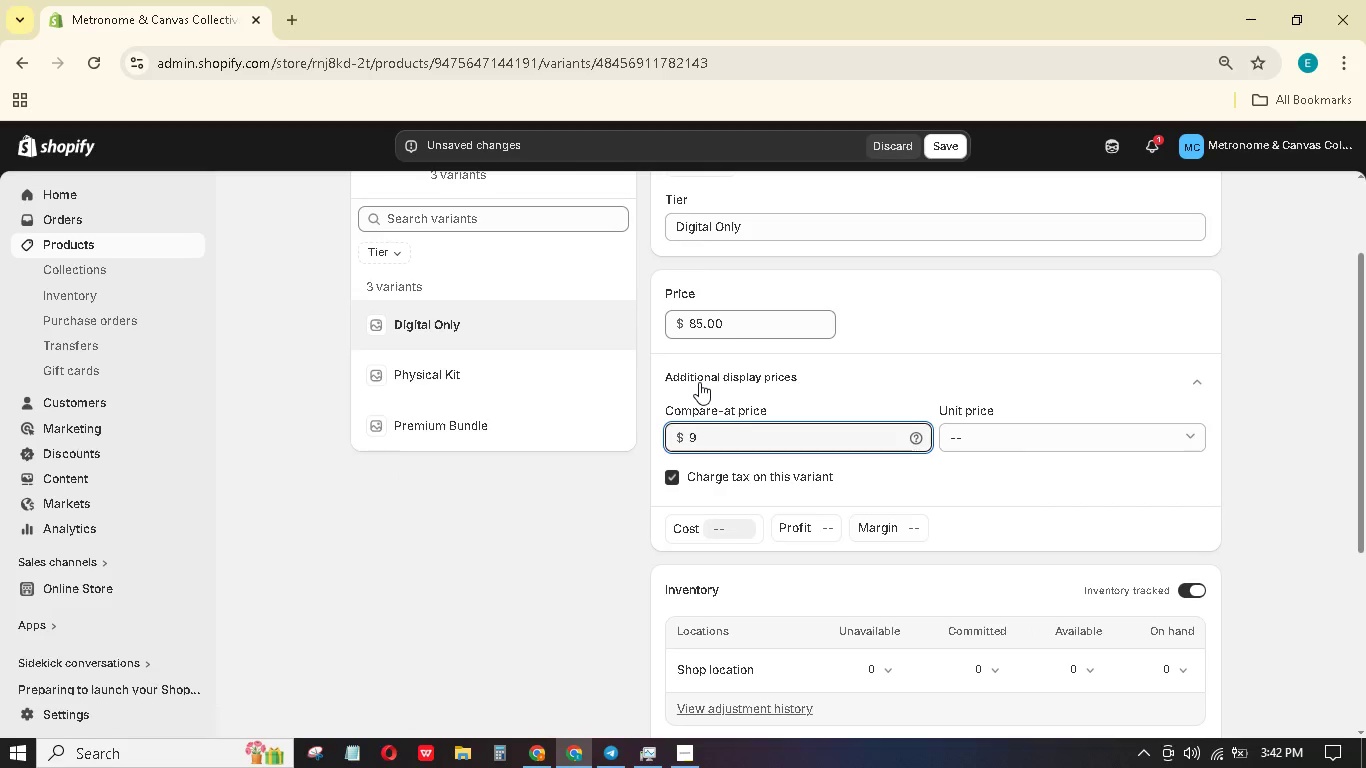 
key(Backspace)
 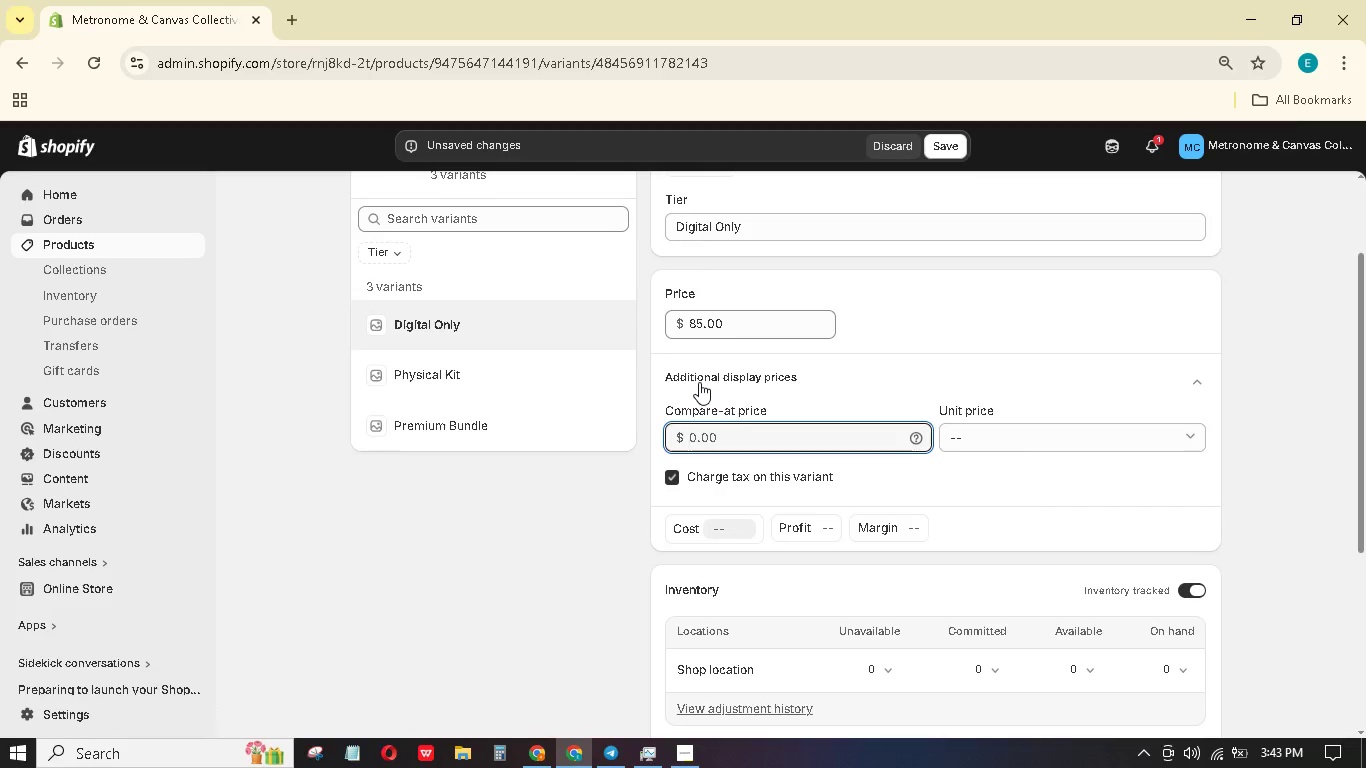 
key(Numpad1)
 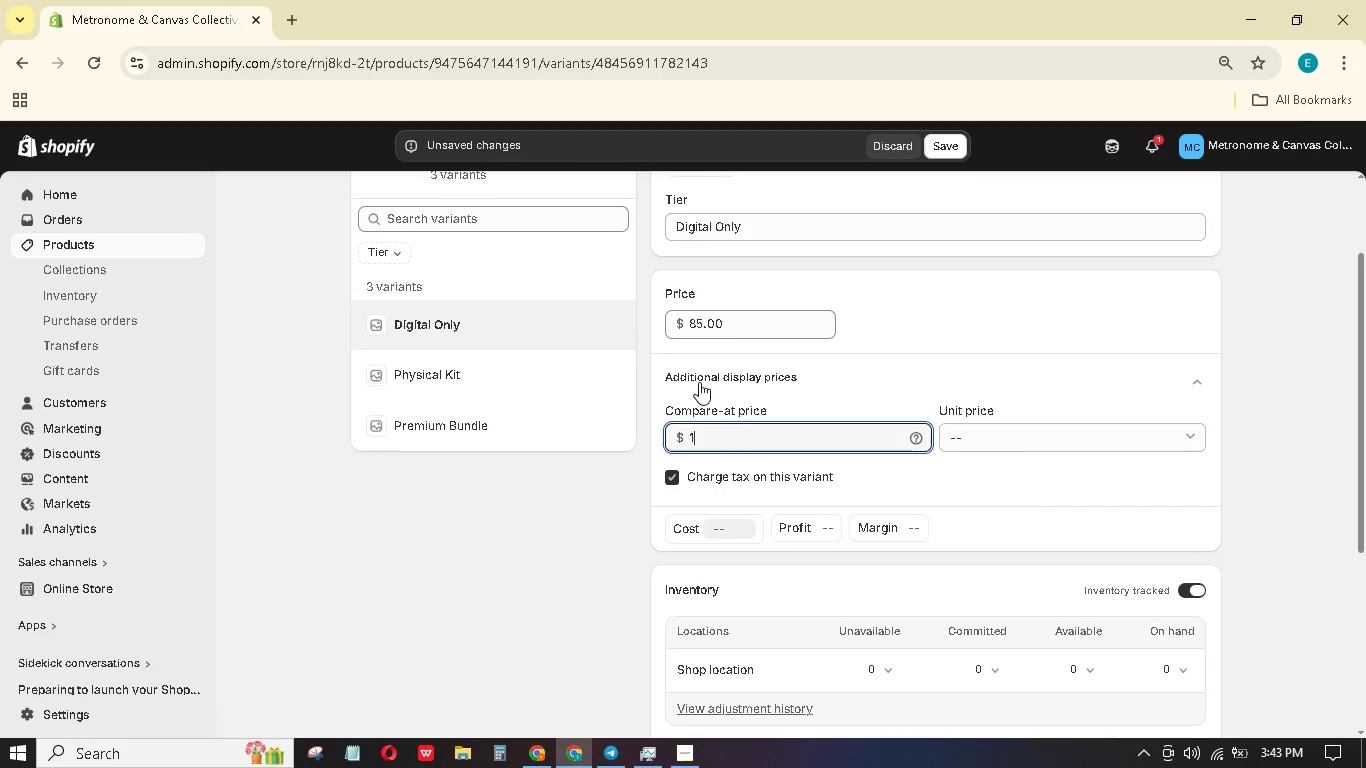 
key(Numpad1)
 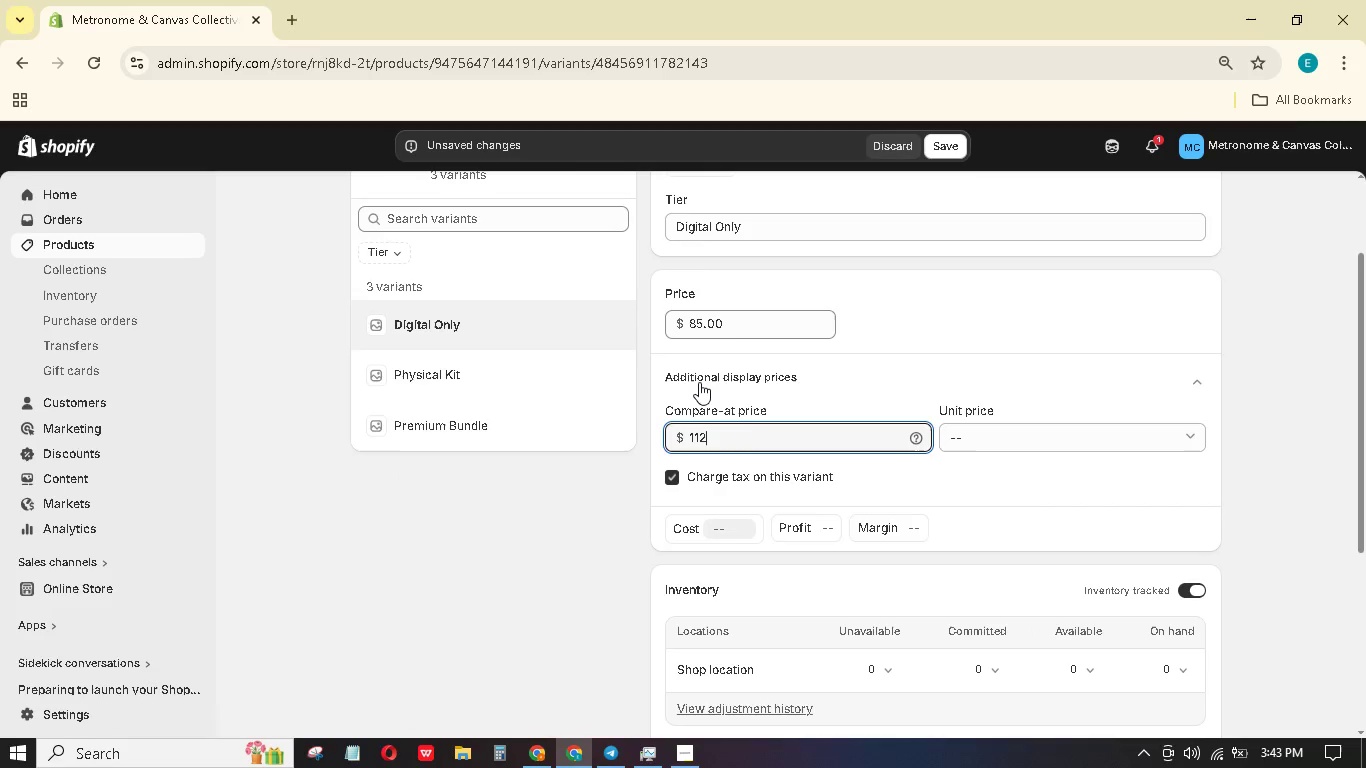 
key(Numpad2)
 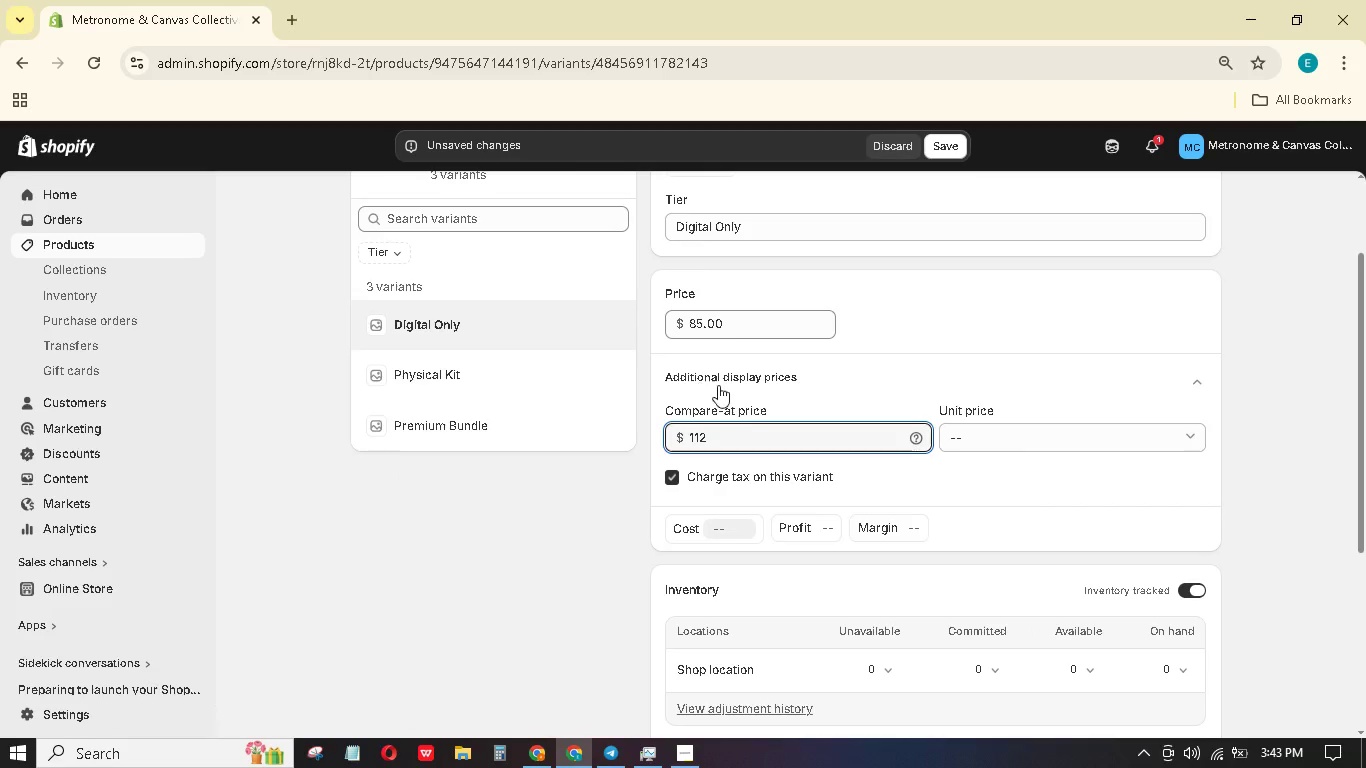 
scroll: coordinate [728, 384], scroll_direction: down, amount: 4.0
 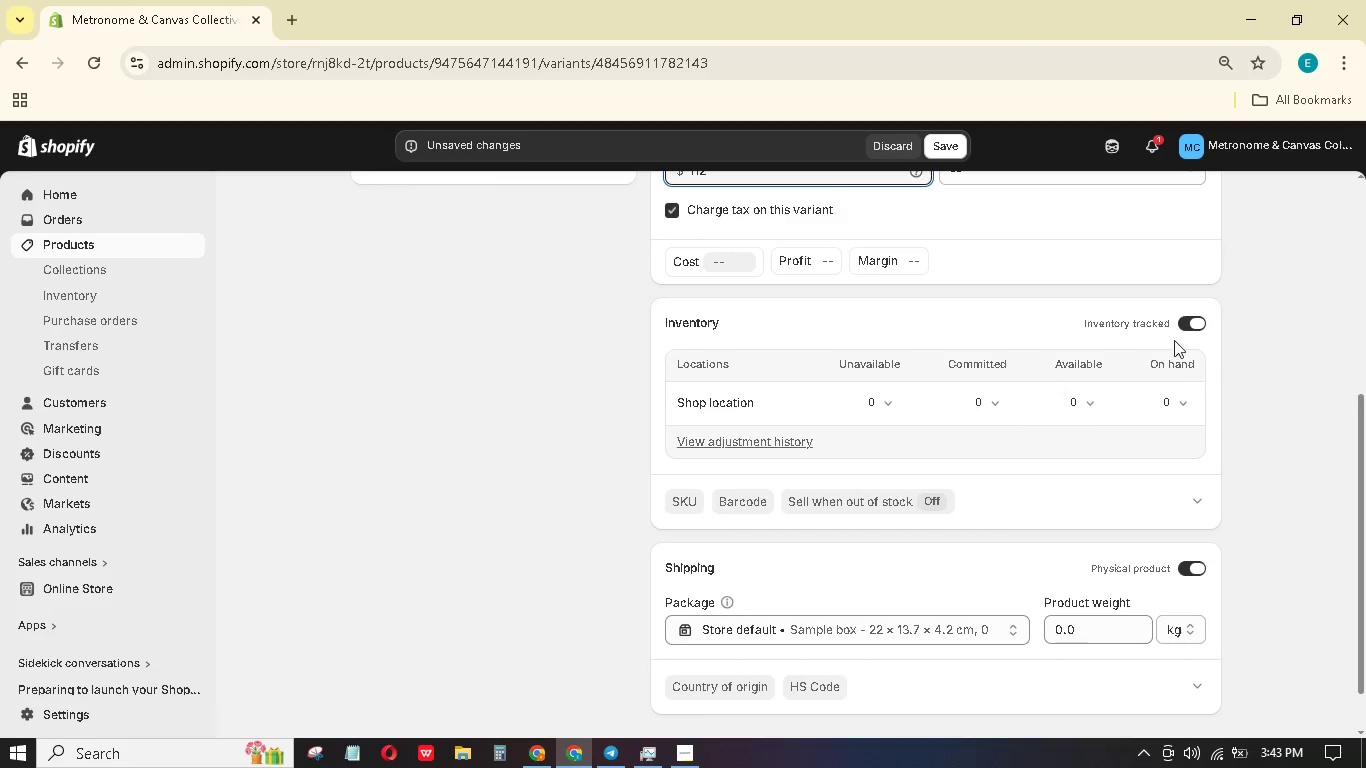 
left_click([1186, 321])
 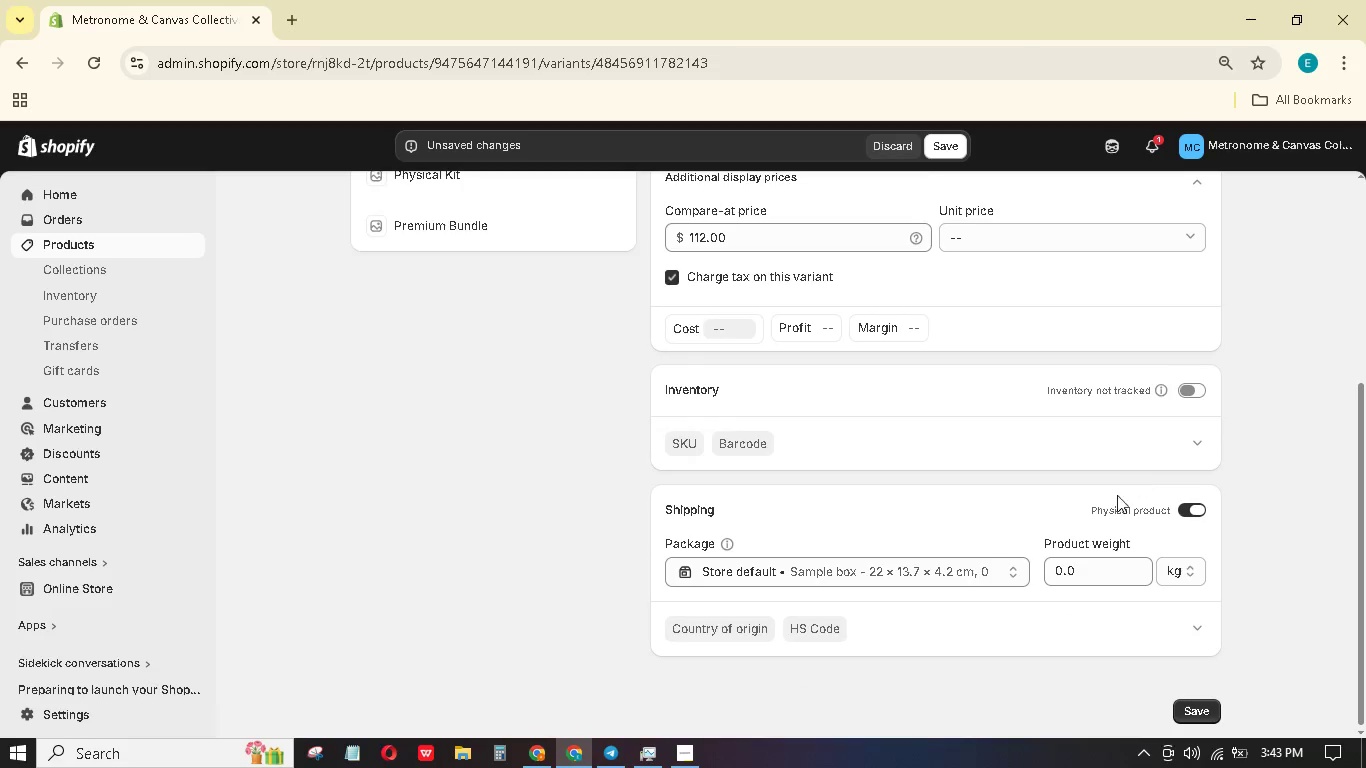 
scroll: coordinate [1118, 504], scroll_direction: down, amount: 3.0
 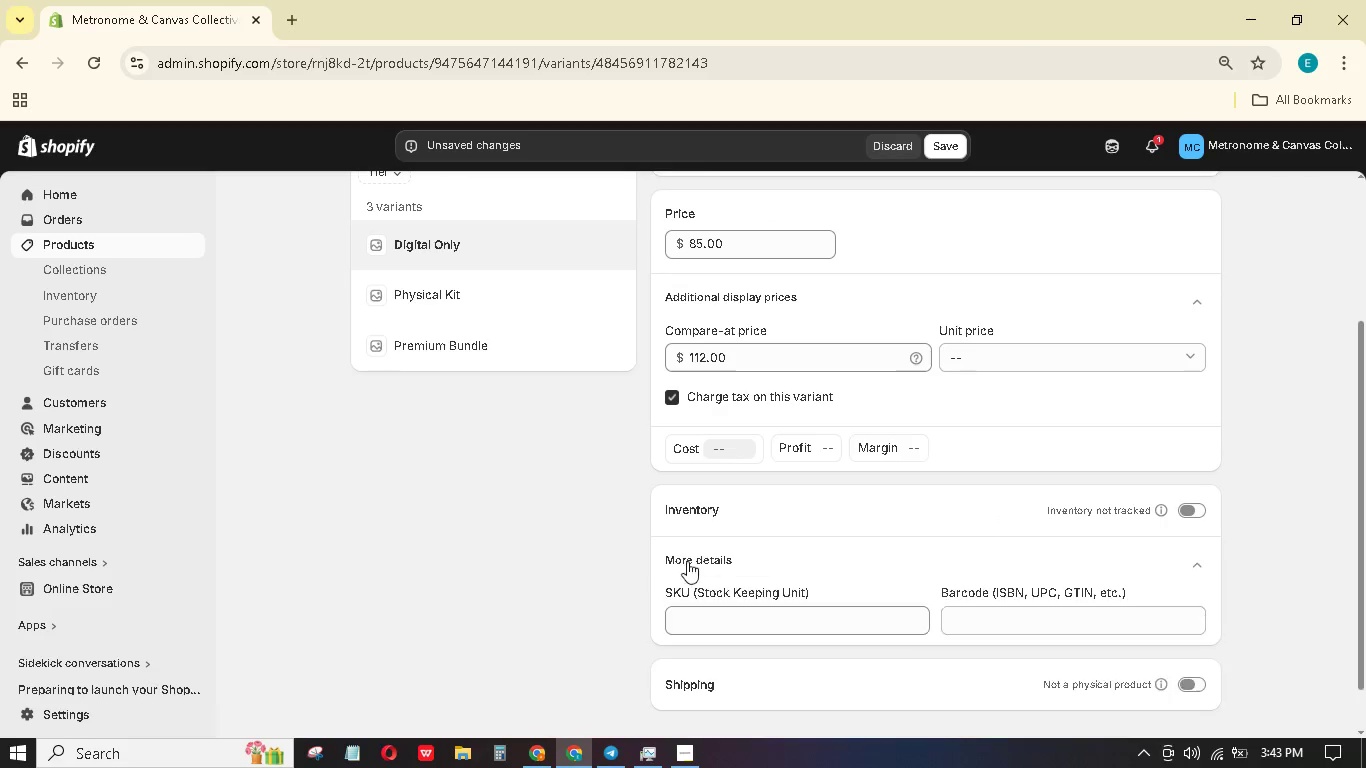 
type(MCC-)
 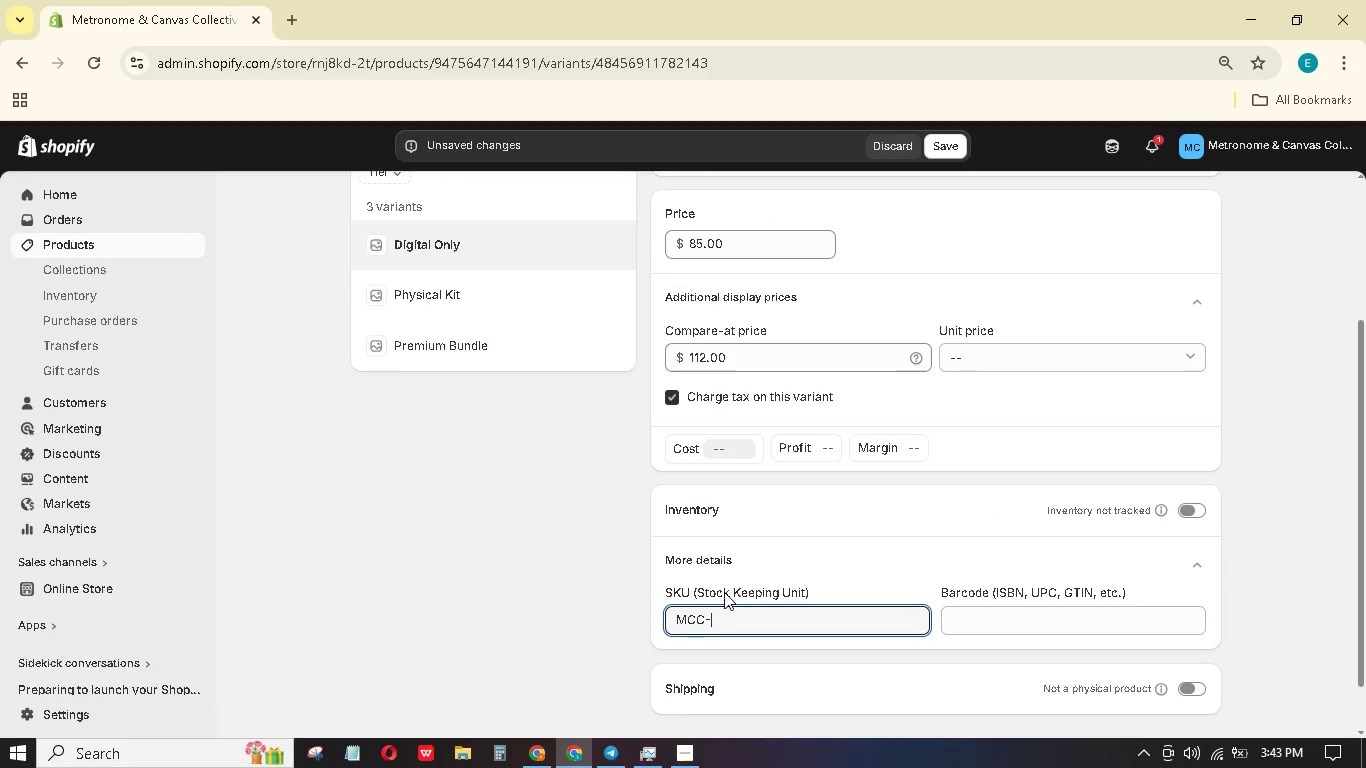 
type(MMC)
 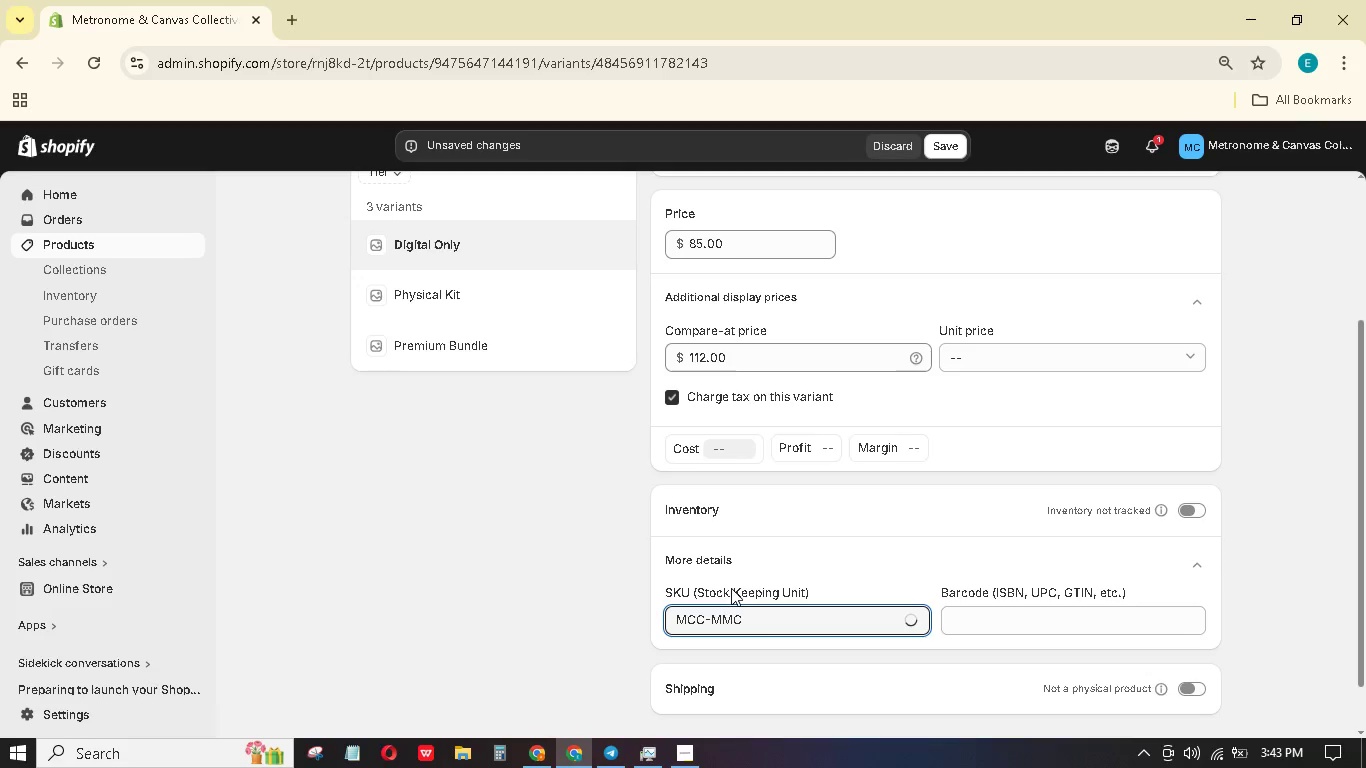 
key(Minus)
 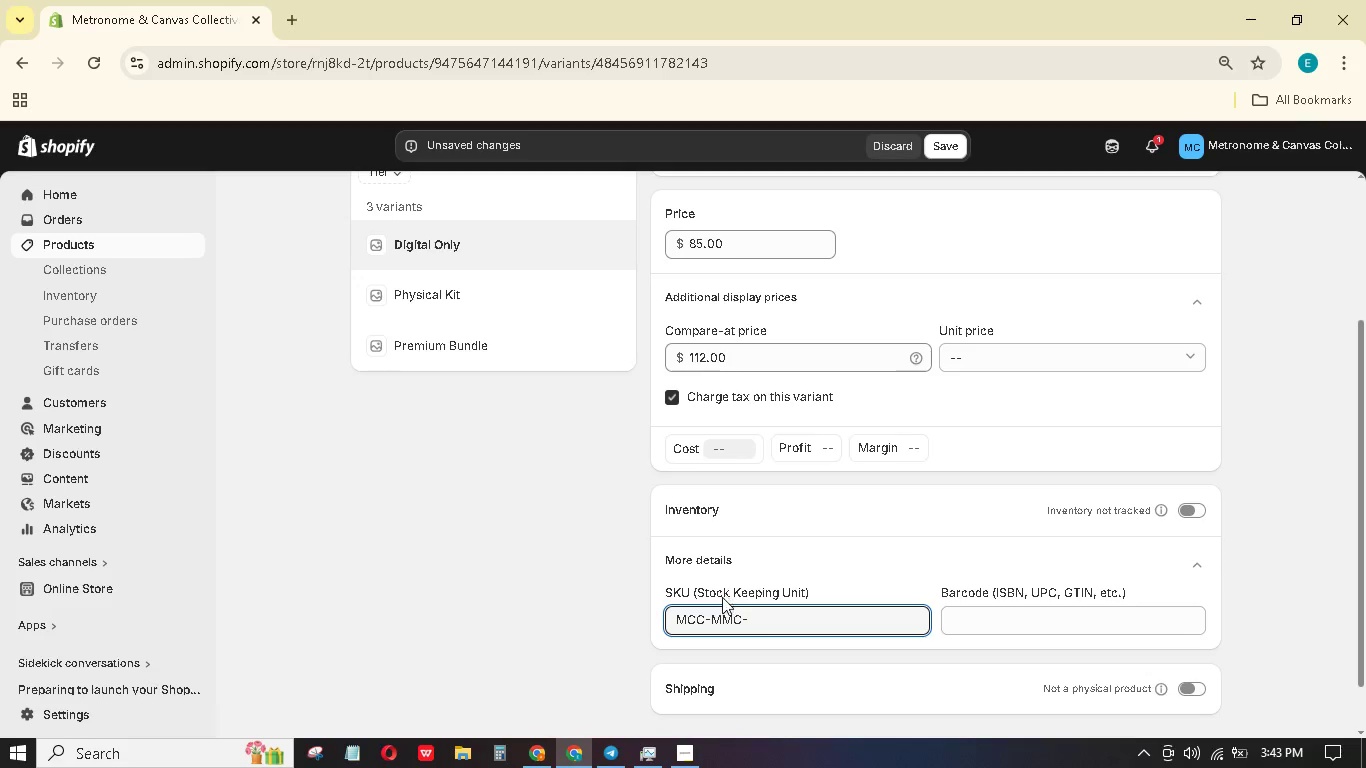 
type(DIG-01)
 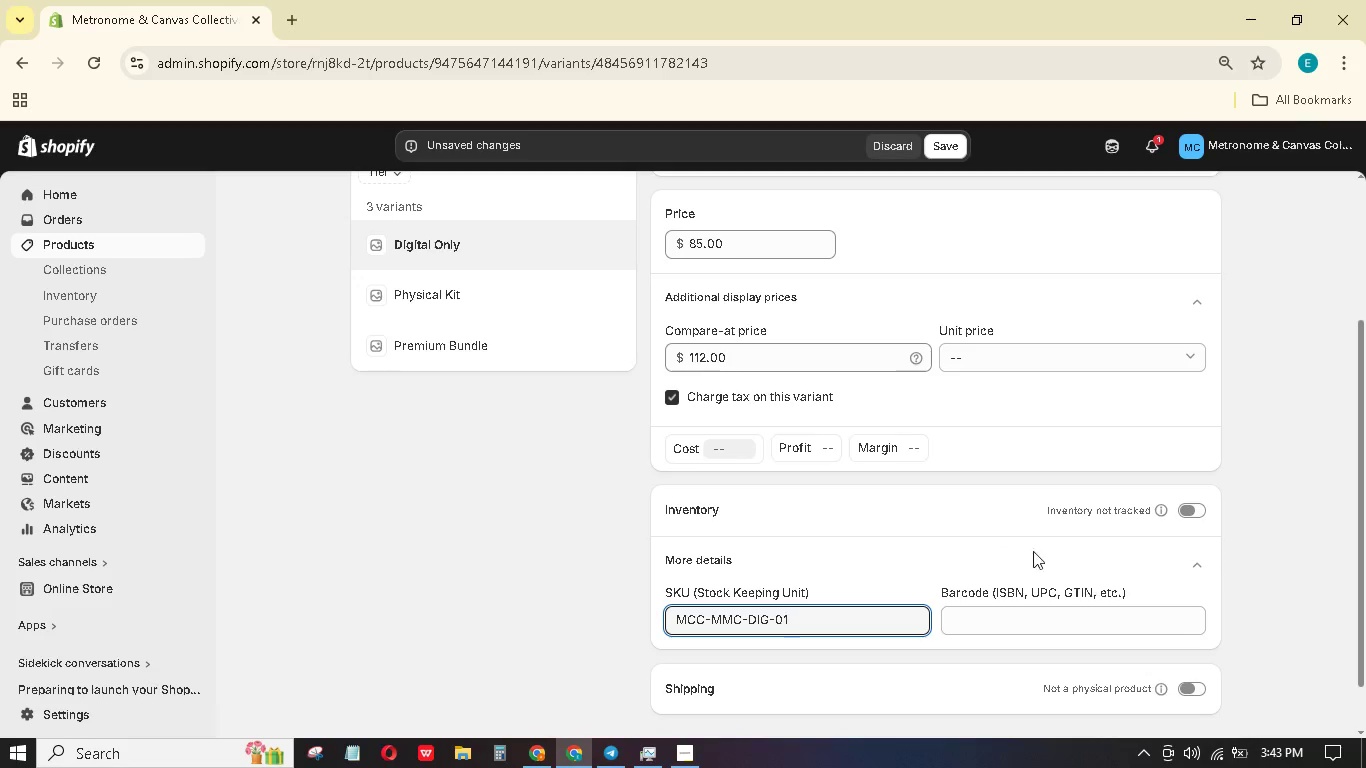 
scroll: coordinate [831, 444], scroll_direction: up, amount: 3.0
 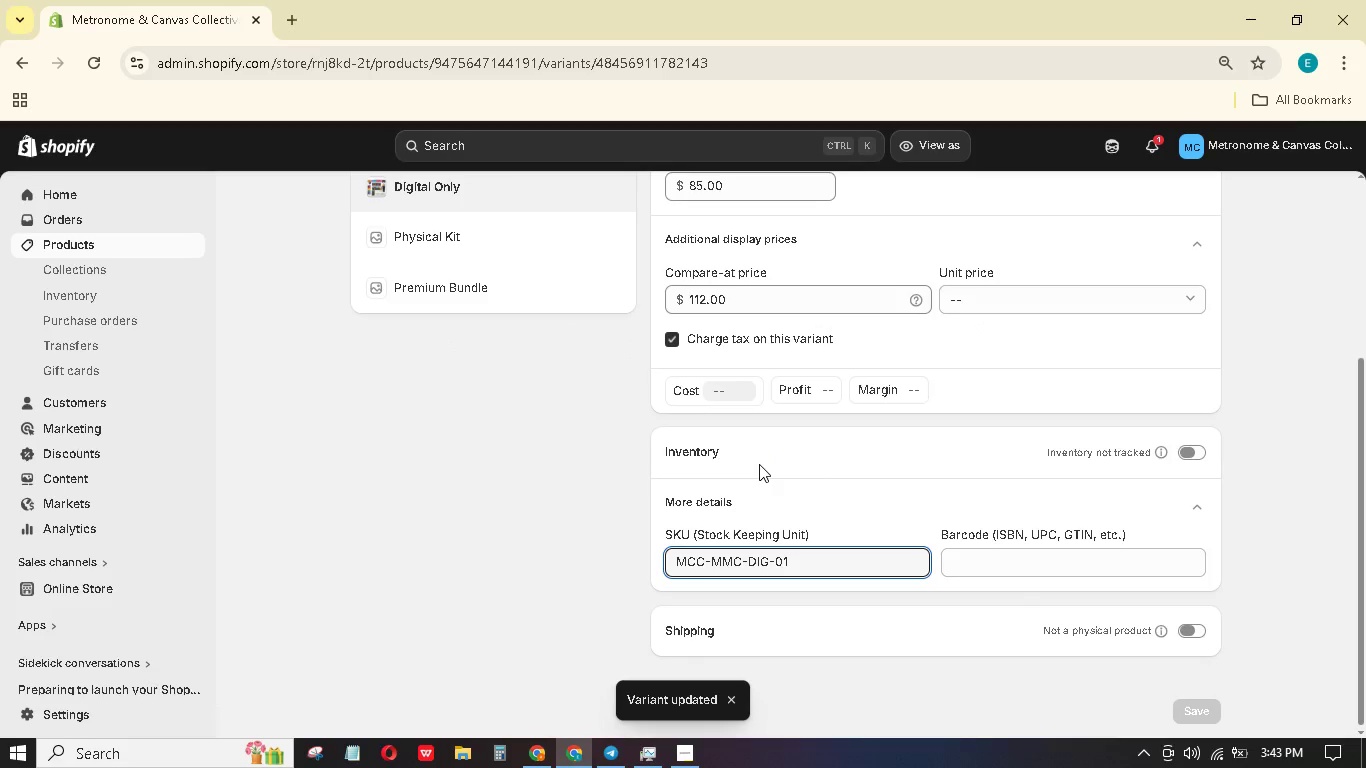 
wait(12.81)
 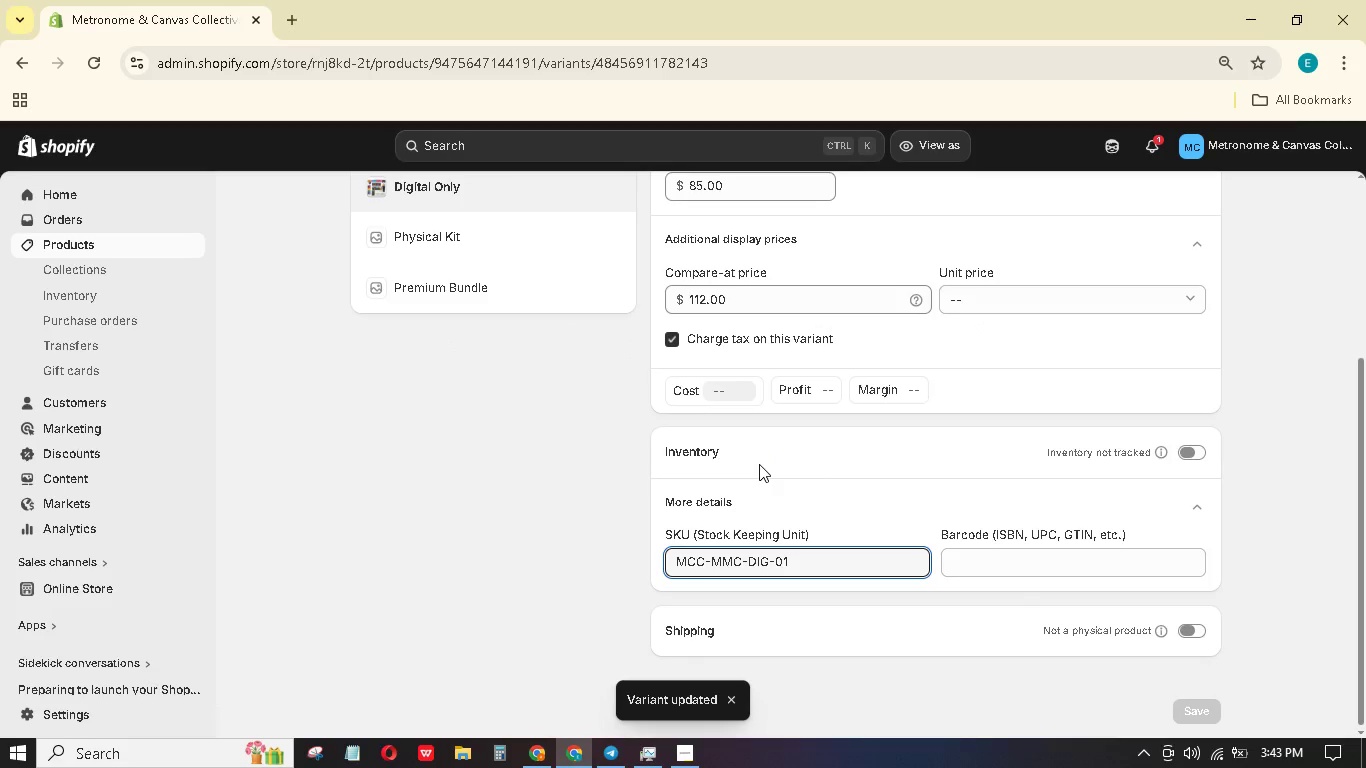 
scroll: coordinate [430, 398], scroll_direction: up, amount: 4.0
 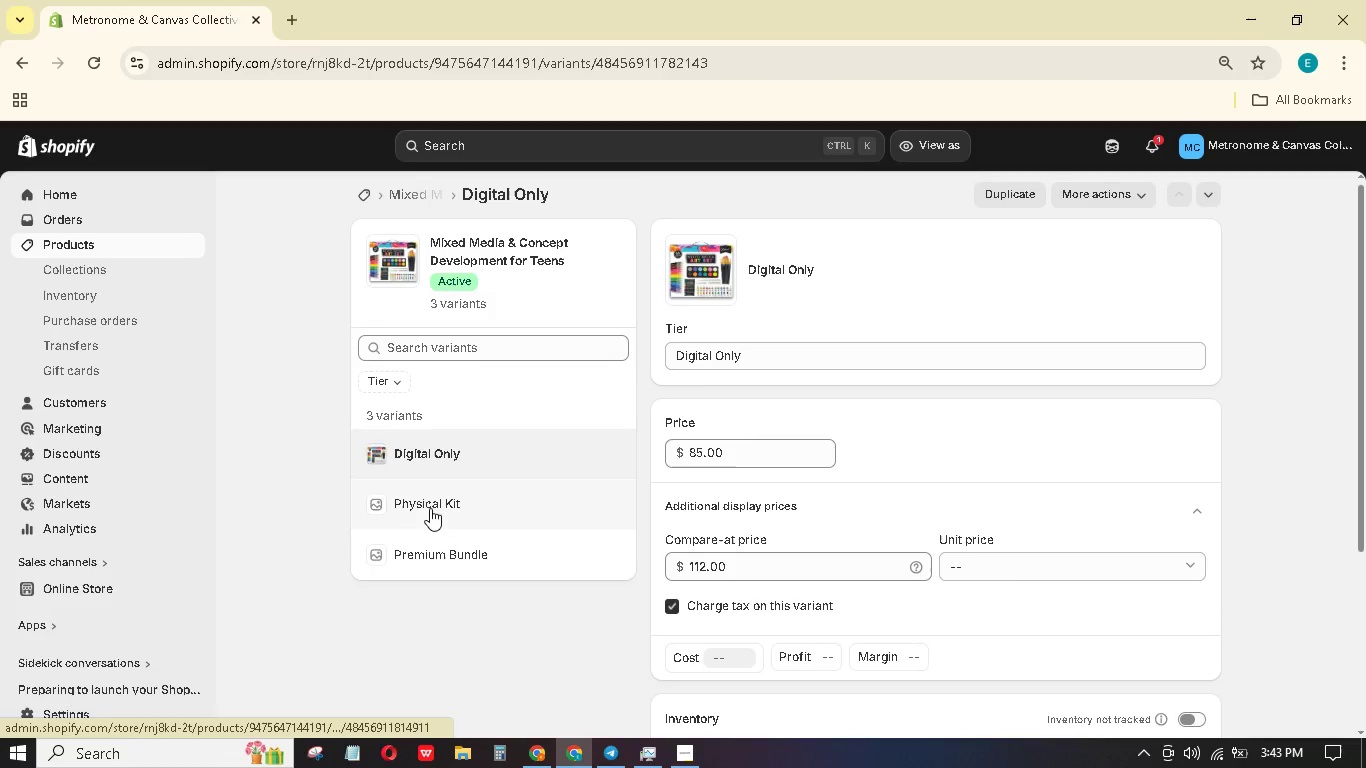 
left_click([431, 507])
 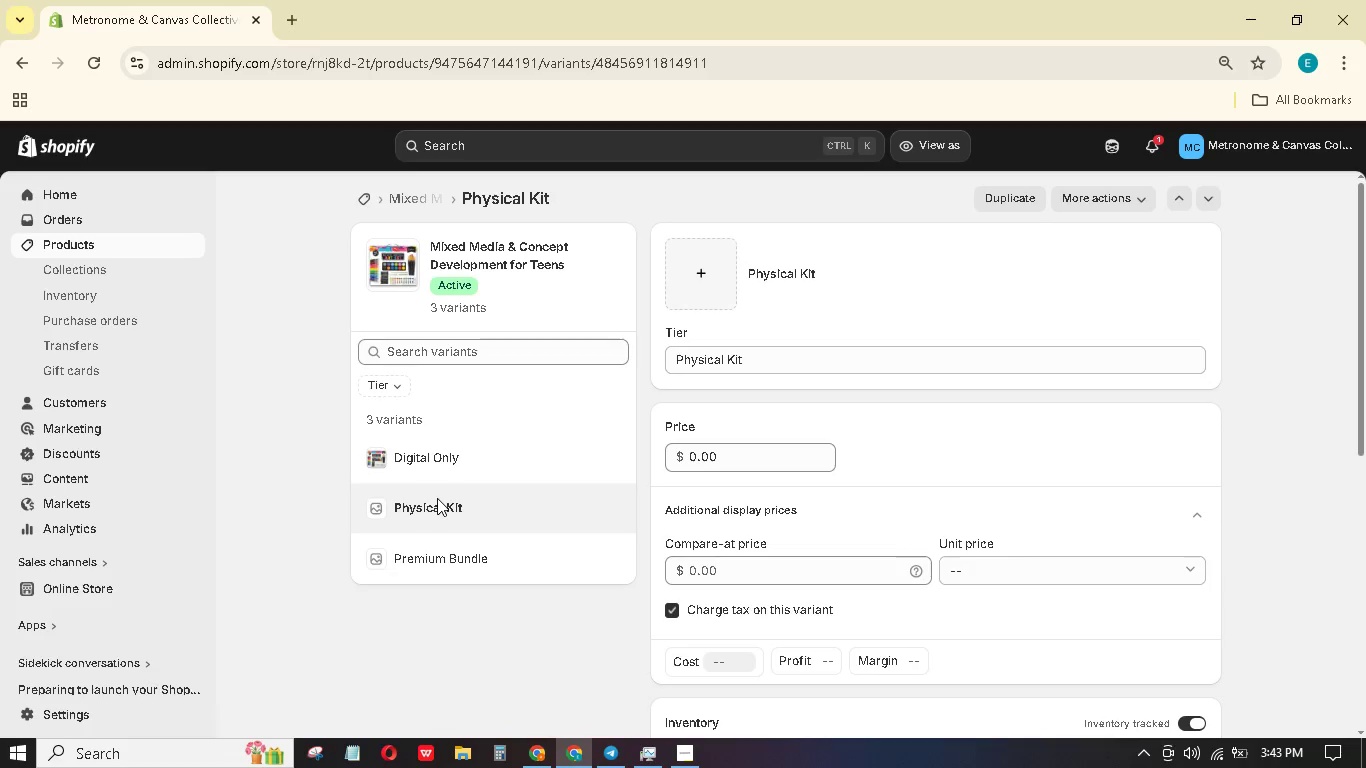 
left_click([682, 289])
 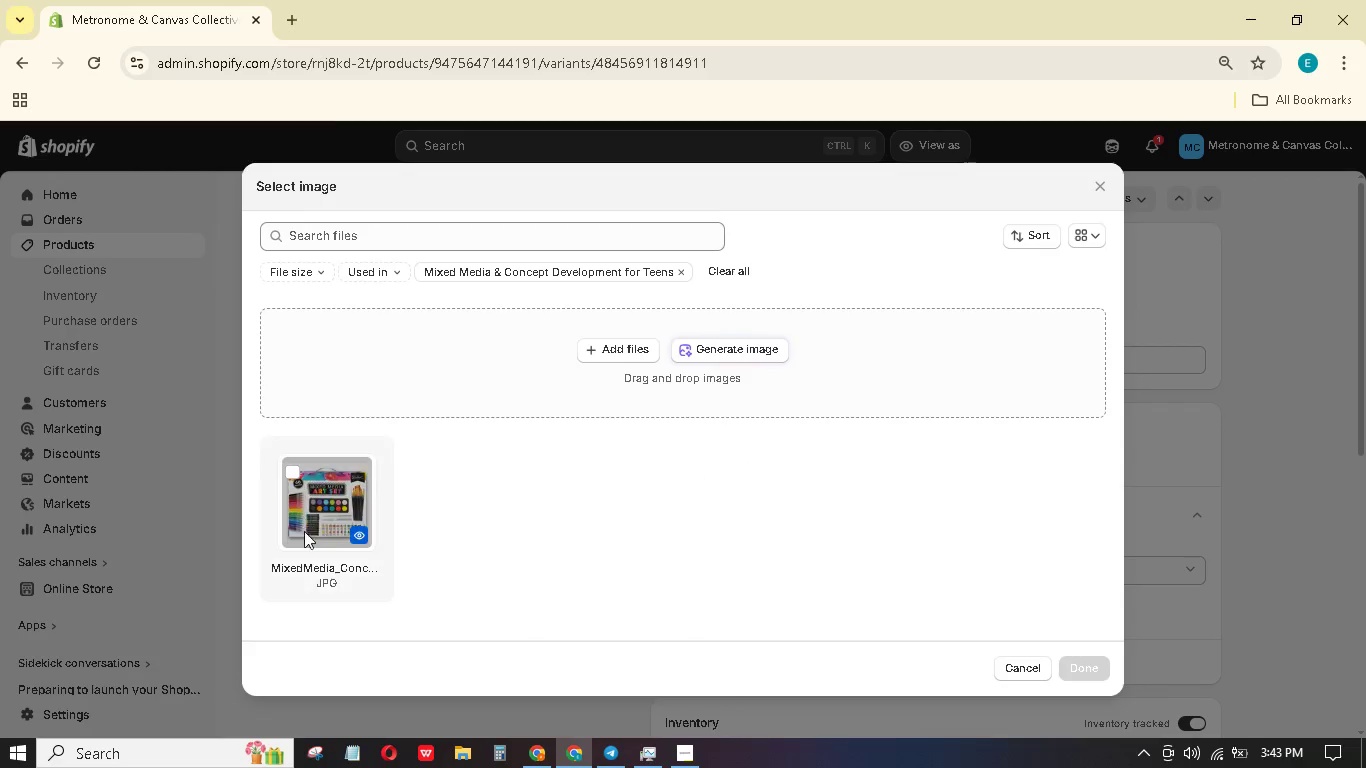 
left_click([325, 534])
 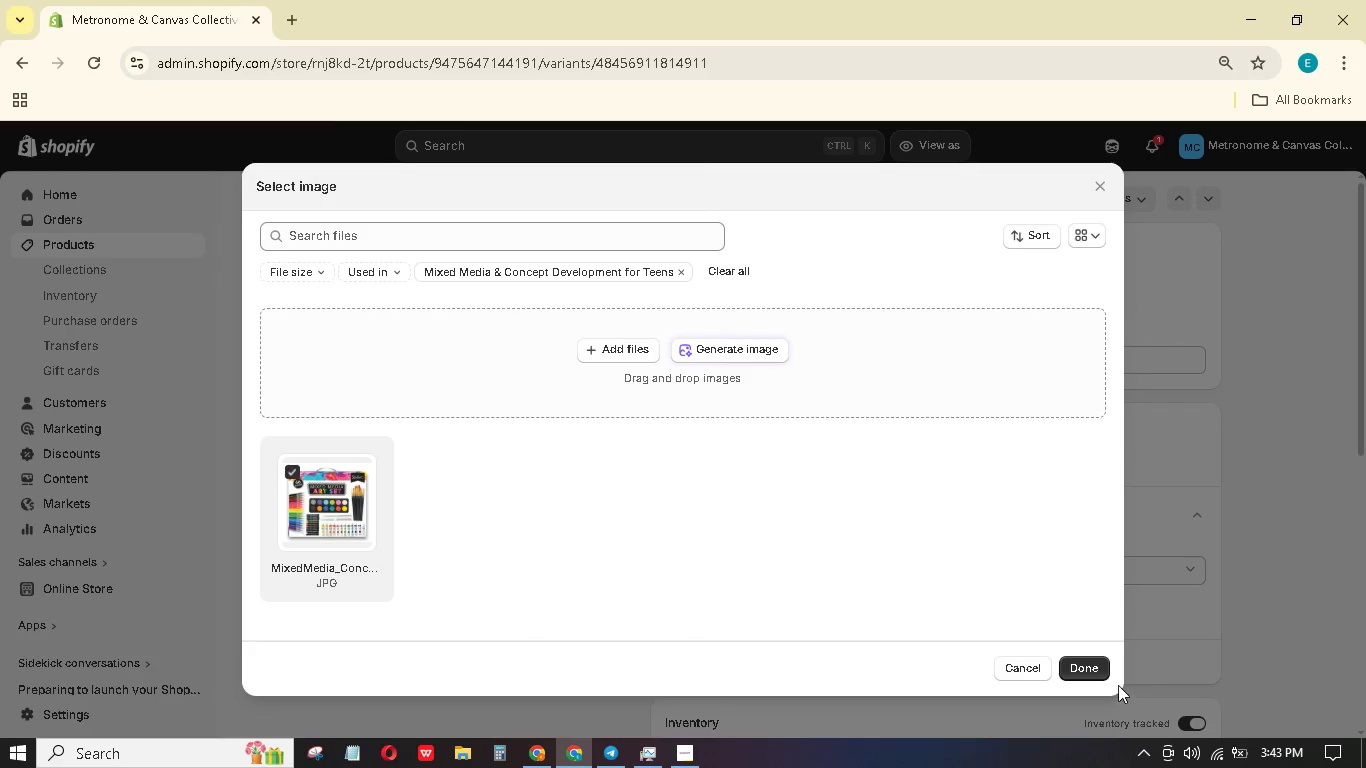 
double_click([1092, 670])
 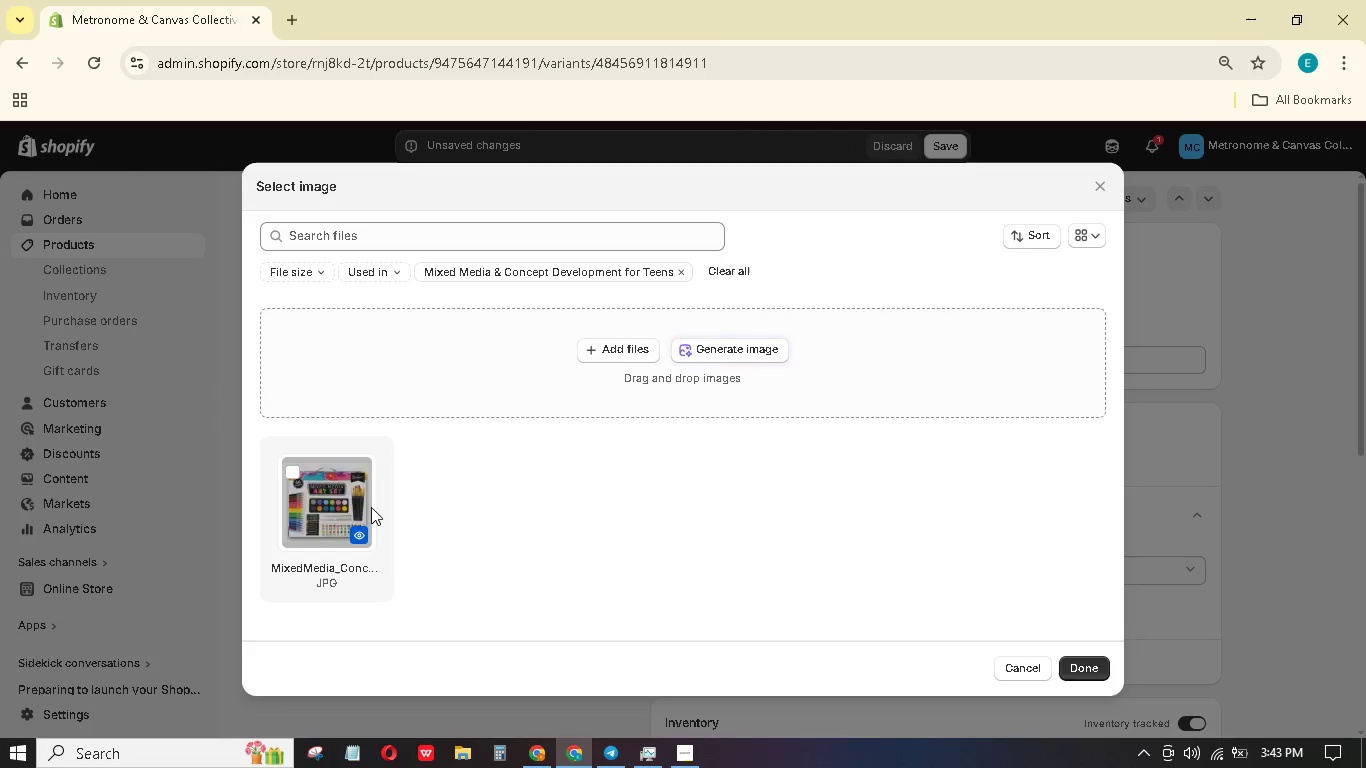 
wait(12.69)
 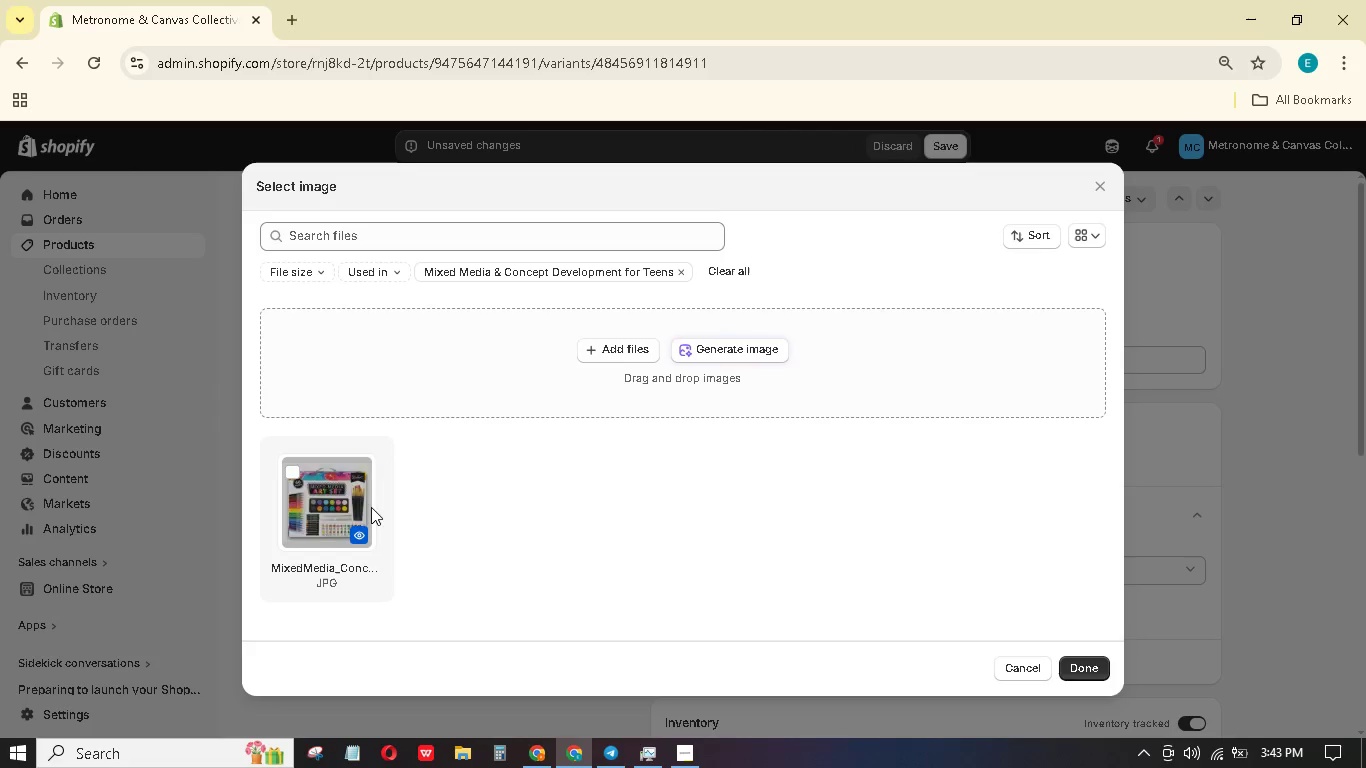 
left_click_drag(start_coordinate=[760, 463], to_coordinate=[686, 455])
 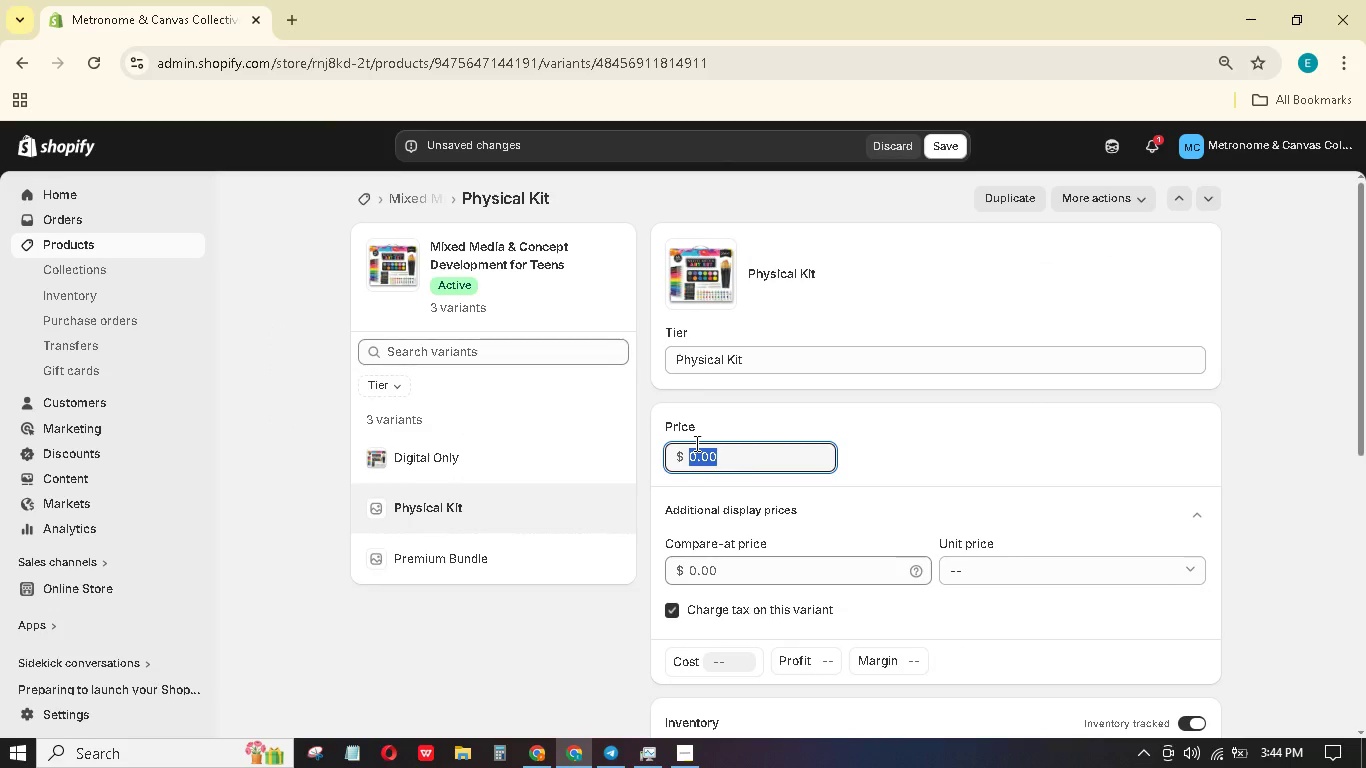 
key(Numpad1)
 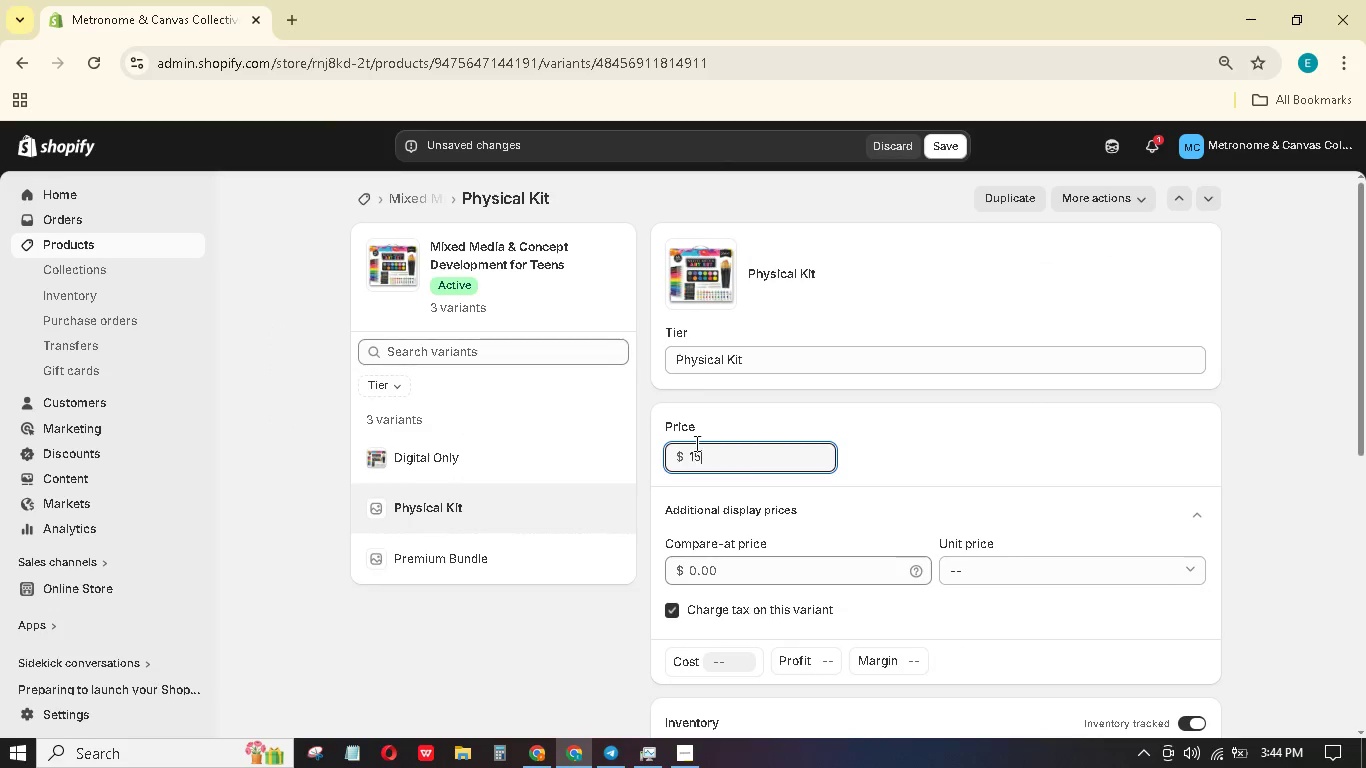 
key(Numpad5)
 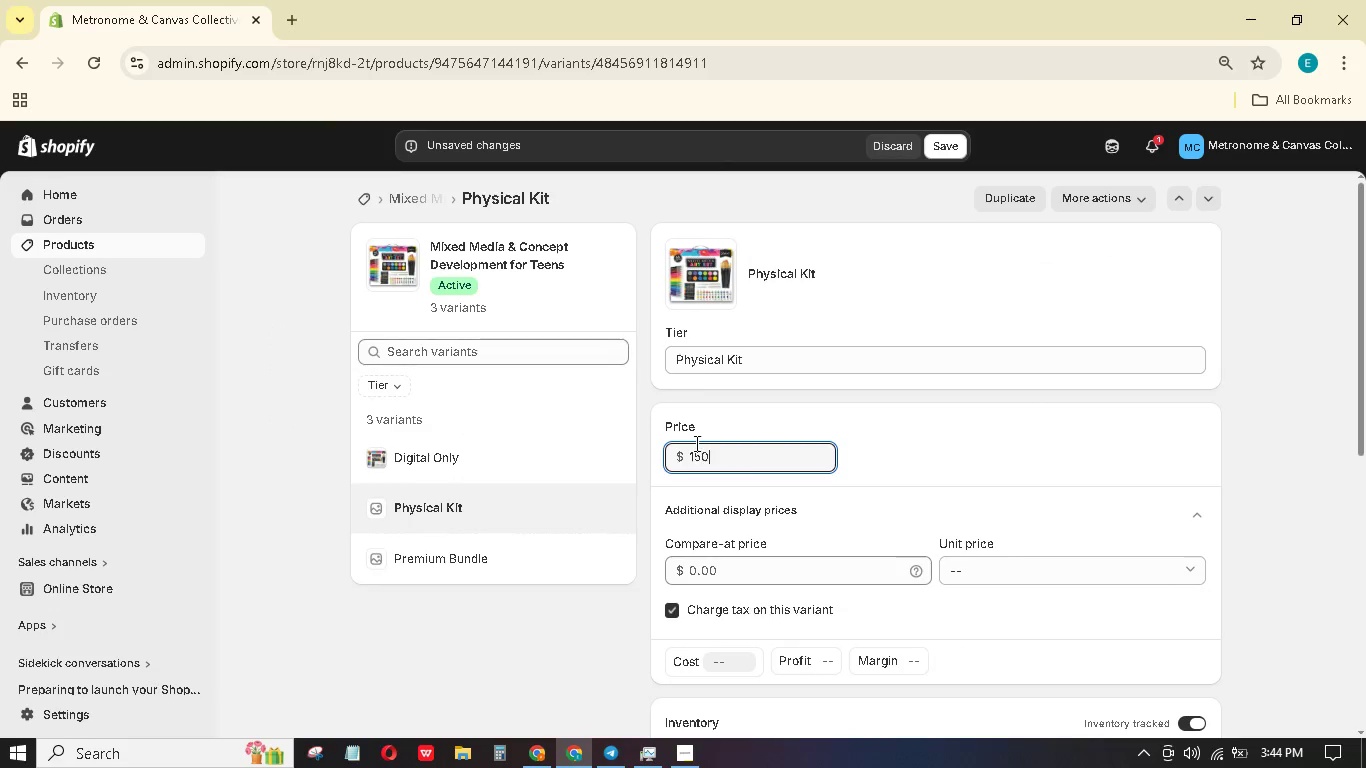 
key(Numpad0)
 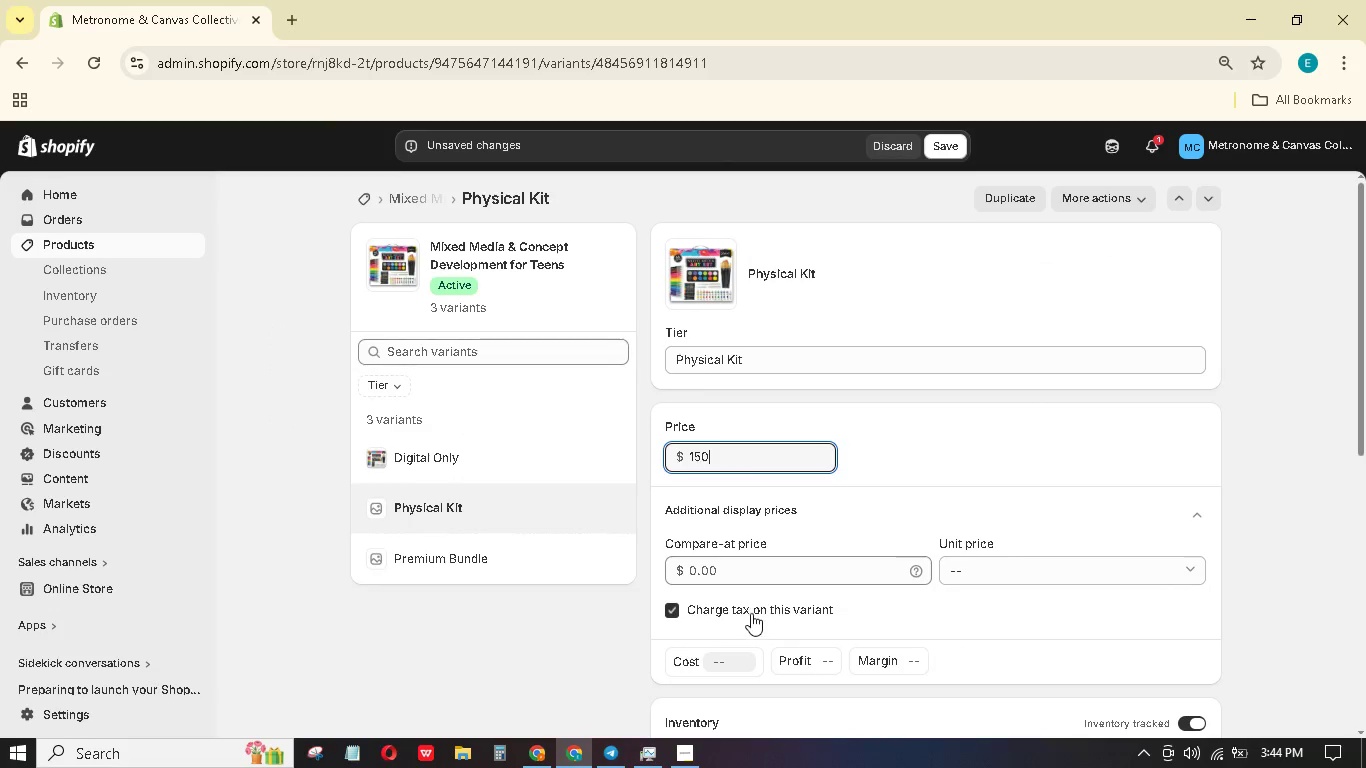 
left_click_drag(start_coordinate=[760, 573], to_coordinate=[677, 550])
 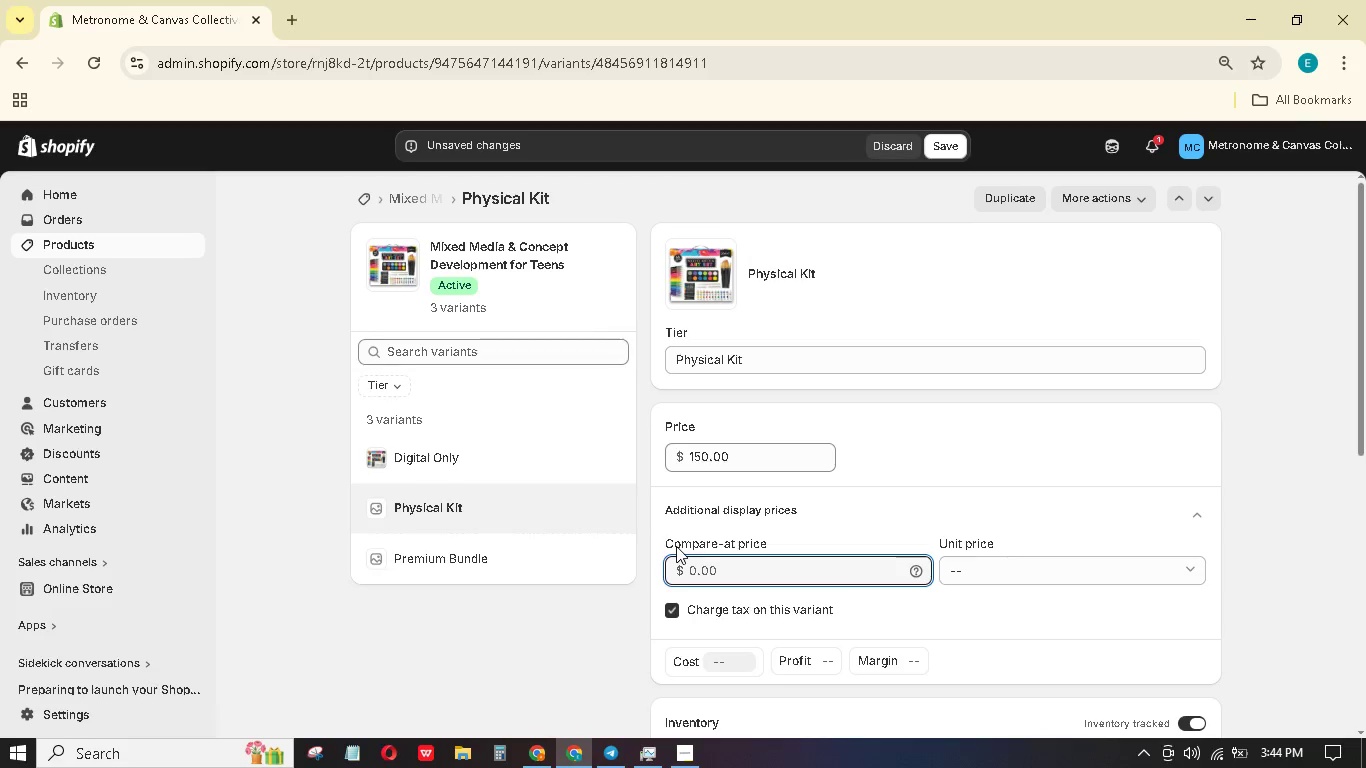 
key(Numpad1)
 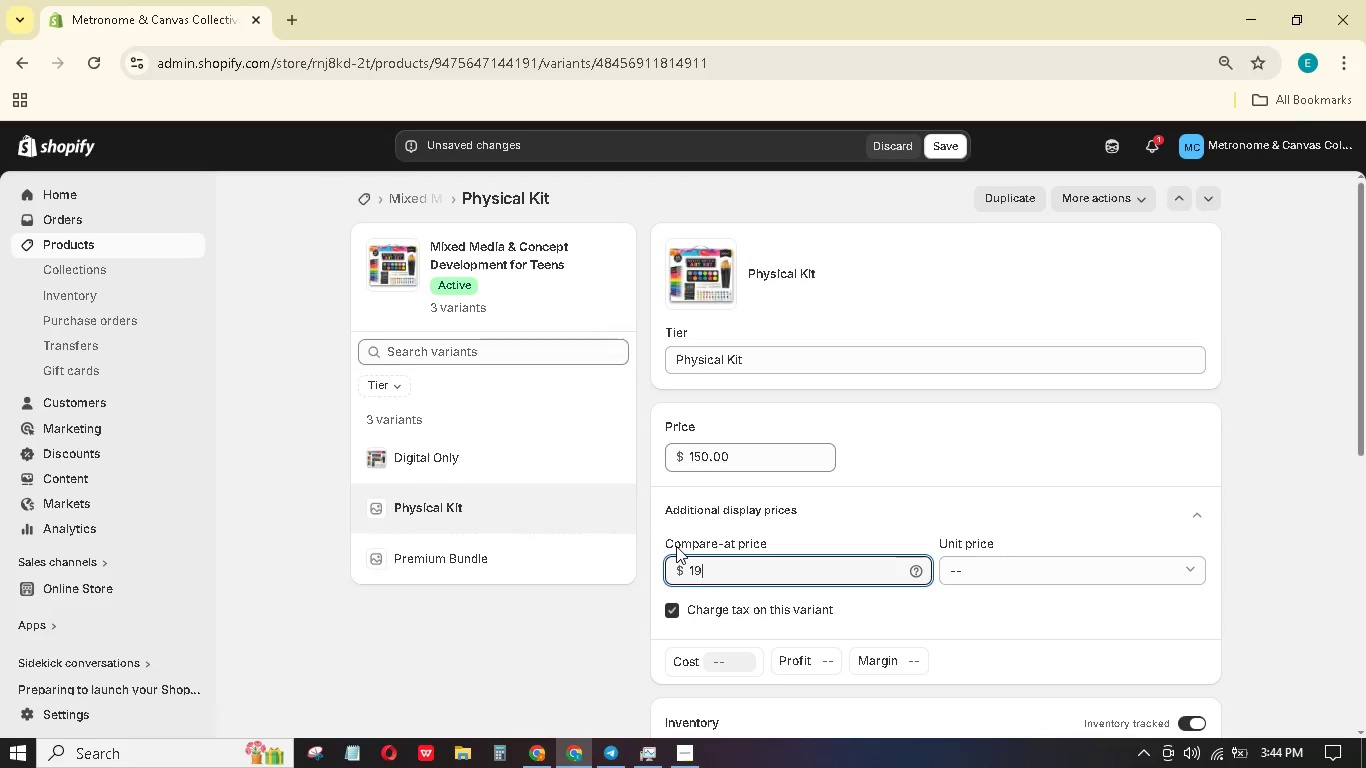 
key(Numpad9)
 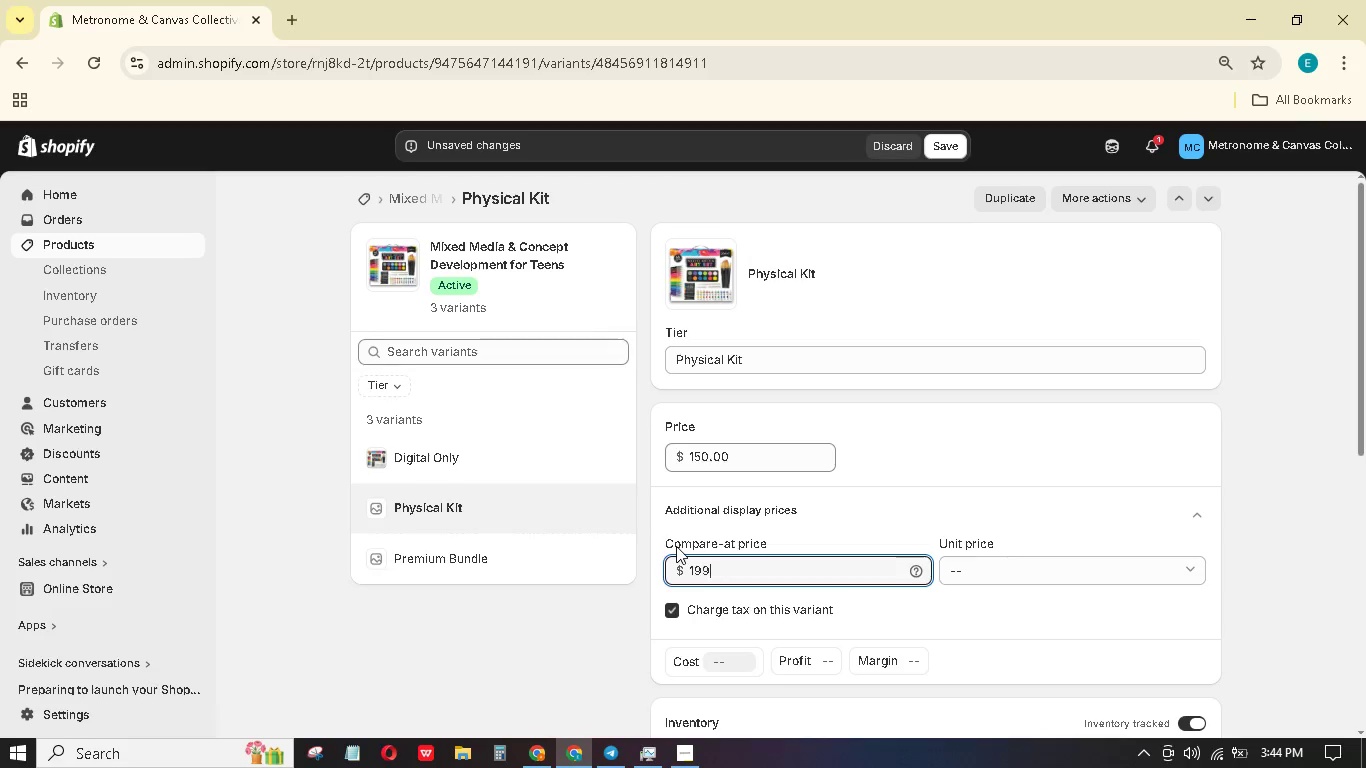 
key(Numpad9)
 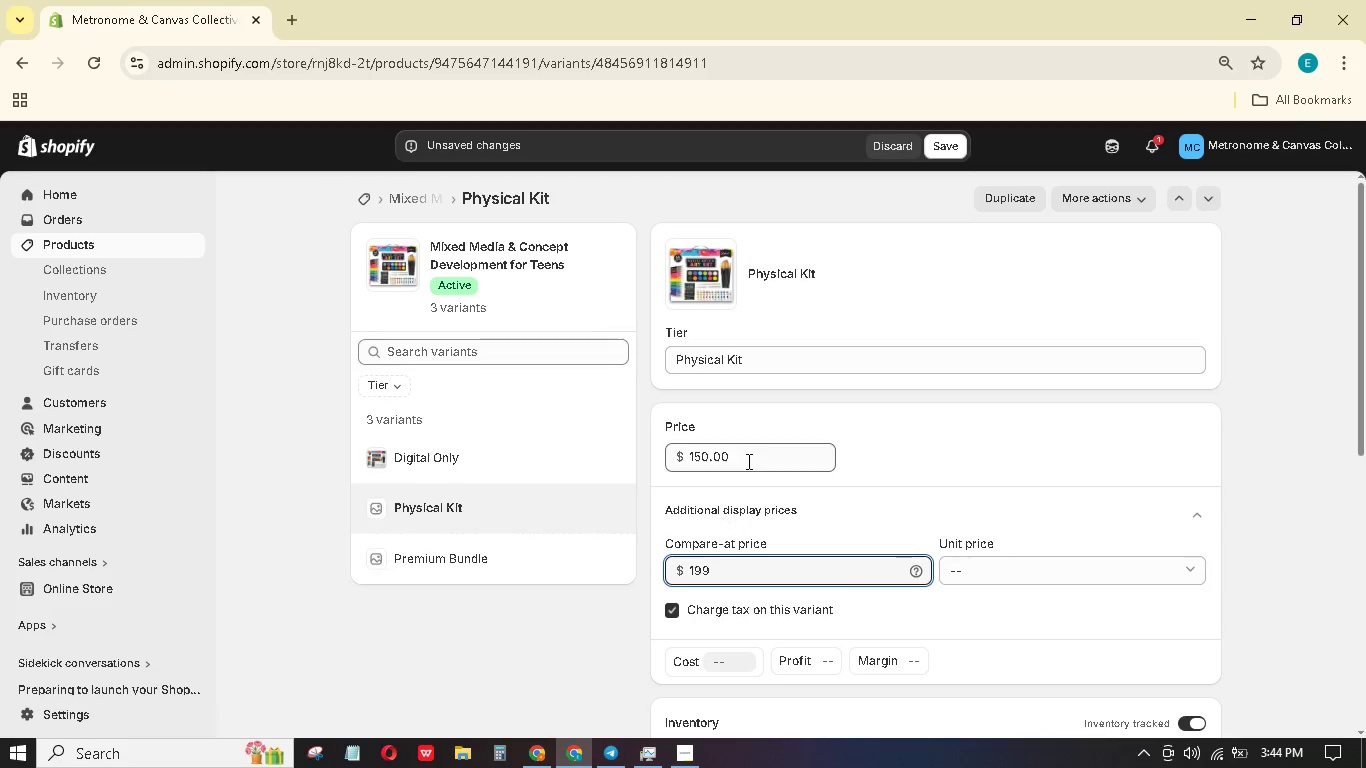 
scroll: coordinate [755, 452], scroll_direction: down, amount: 4.0
 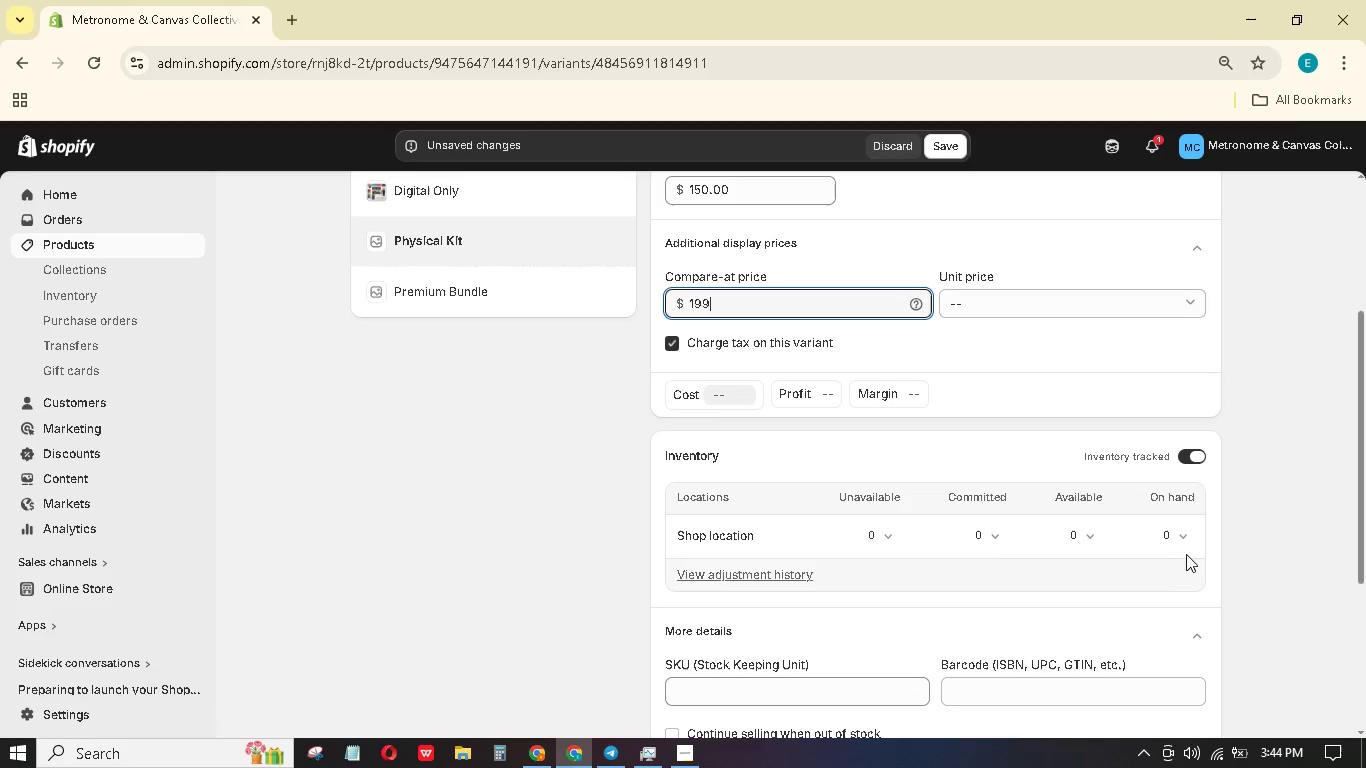 
left_click([1137, 509])
 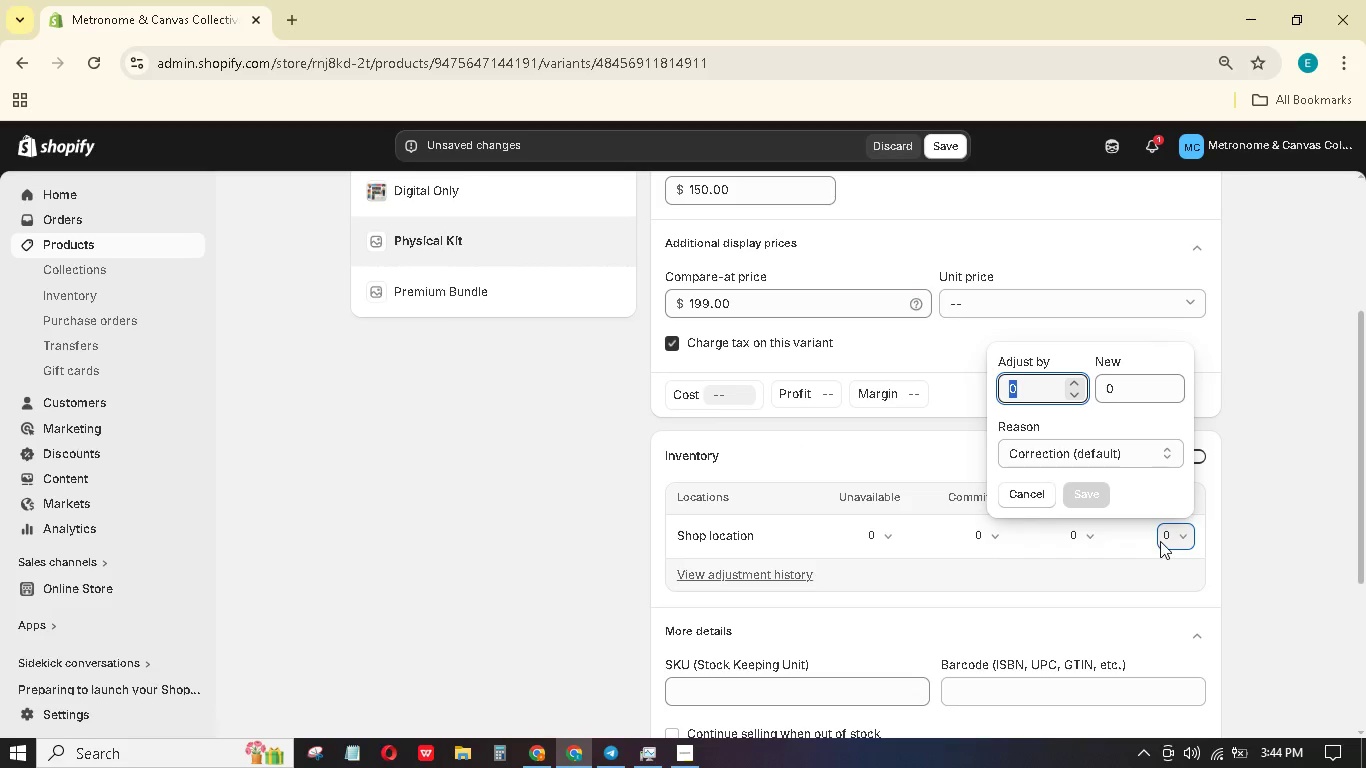 
key(Numpad1)
 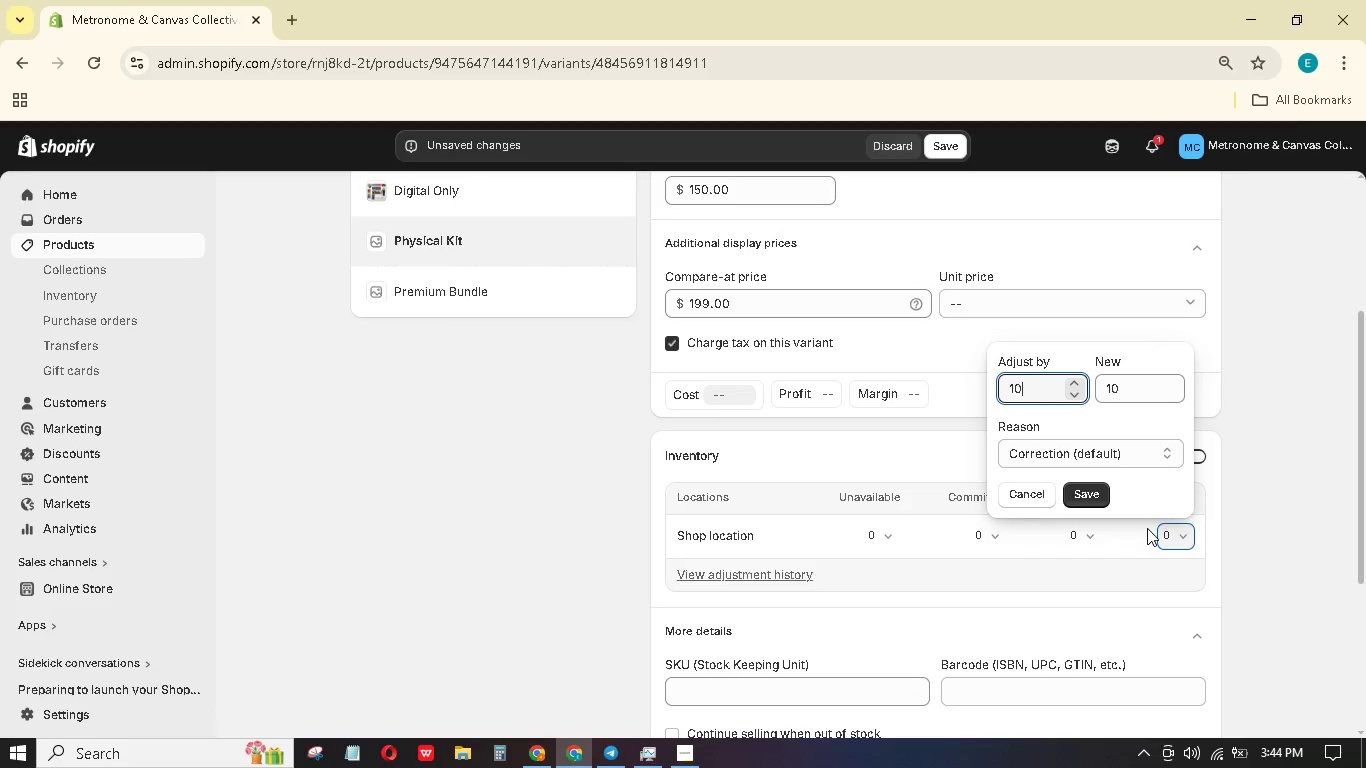 
key(Numpad0)
 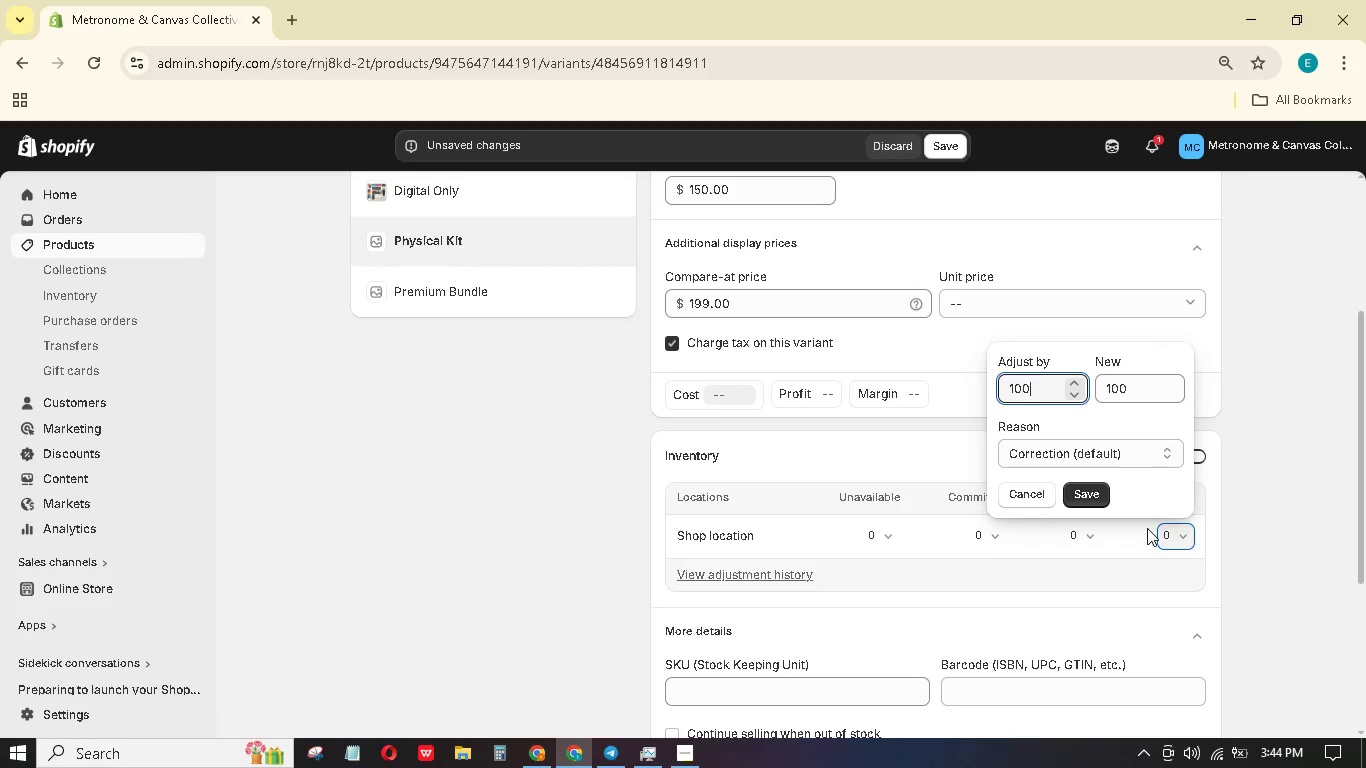 
key(Numpad0)
 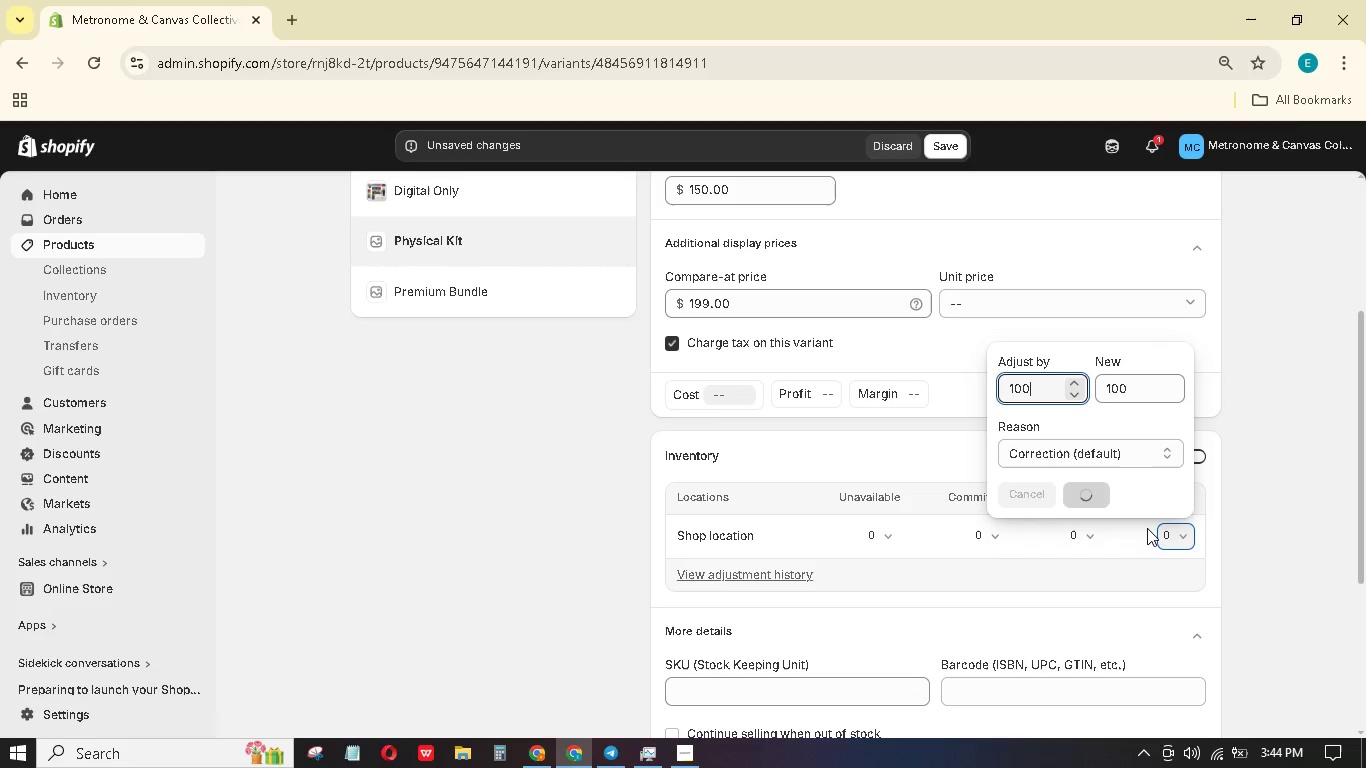 
key(NumpadEnter)
 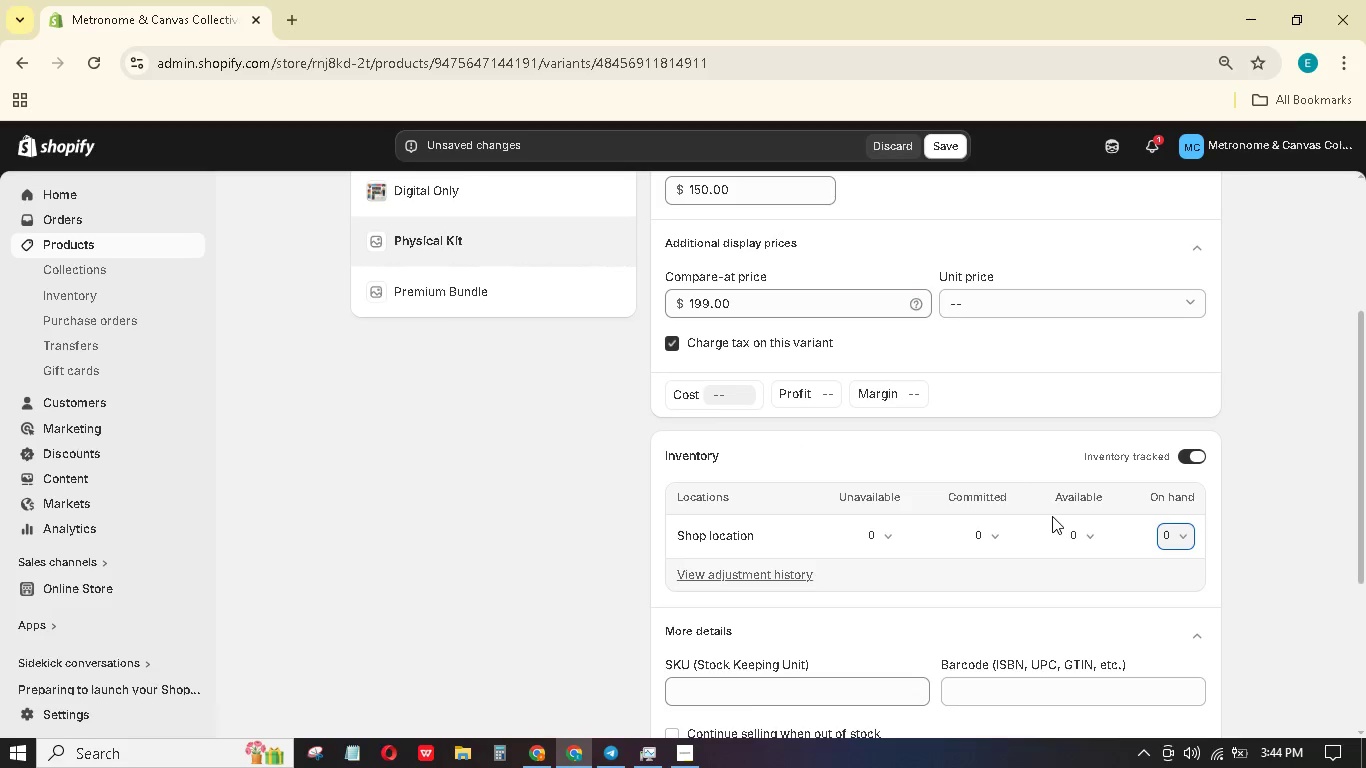 
scroll: coordinate [970, 550], scroll_direction: down, amount: 1.0
 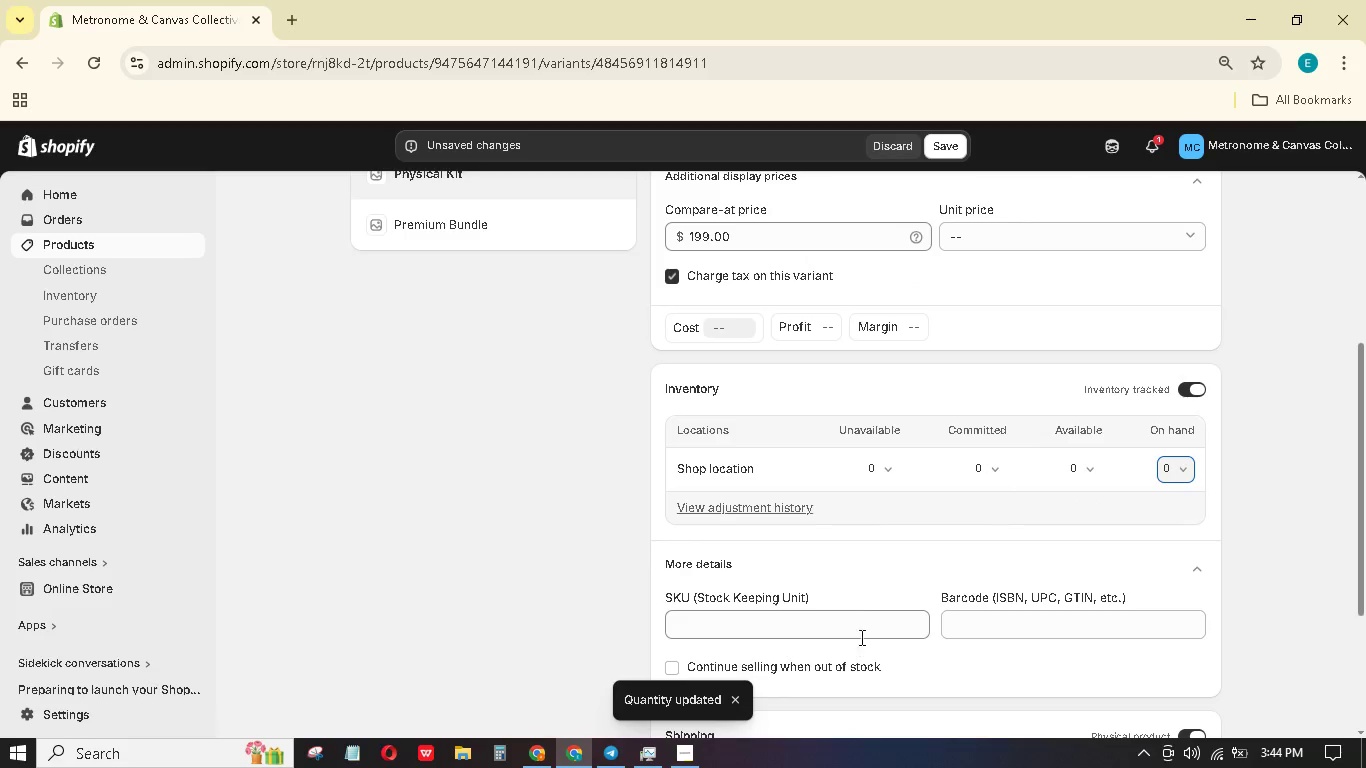 
left_click([862, 623])
 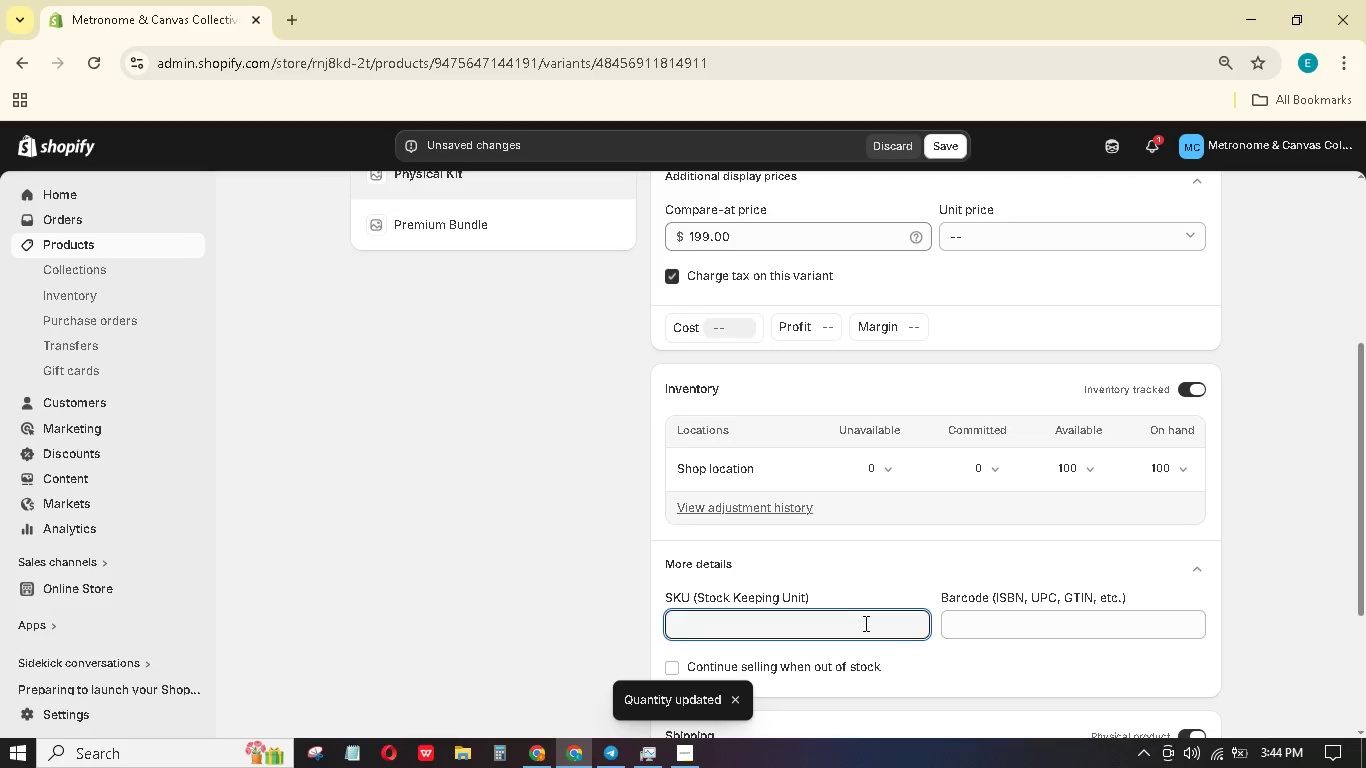 
type(MCCmm)
key(Backspace)
key(Backspace)
type(-MMC-PR)
key(Backspace)
type(HY-01)
 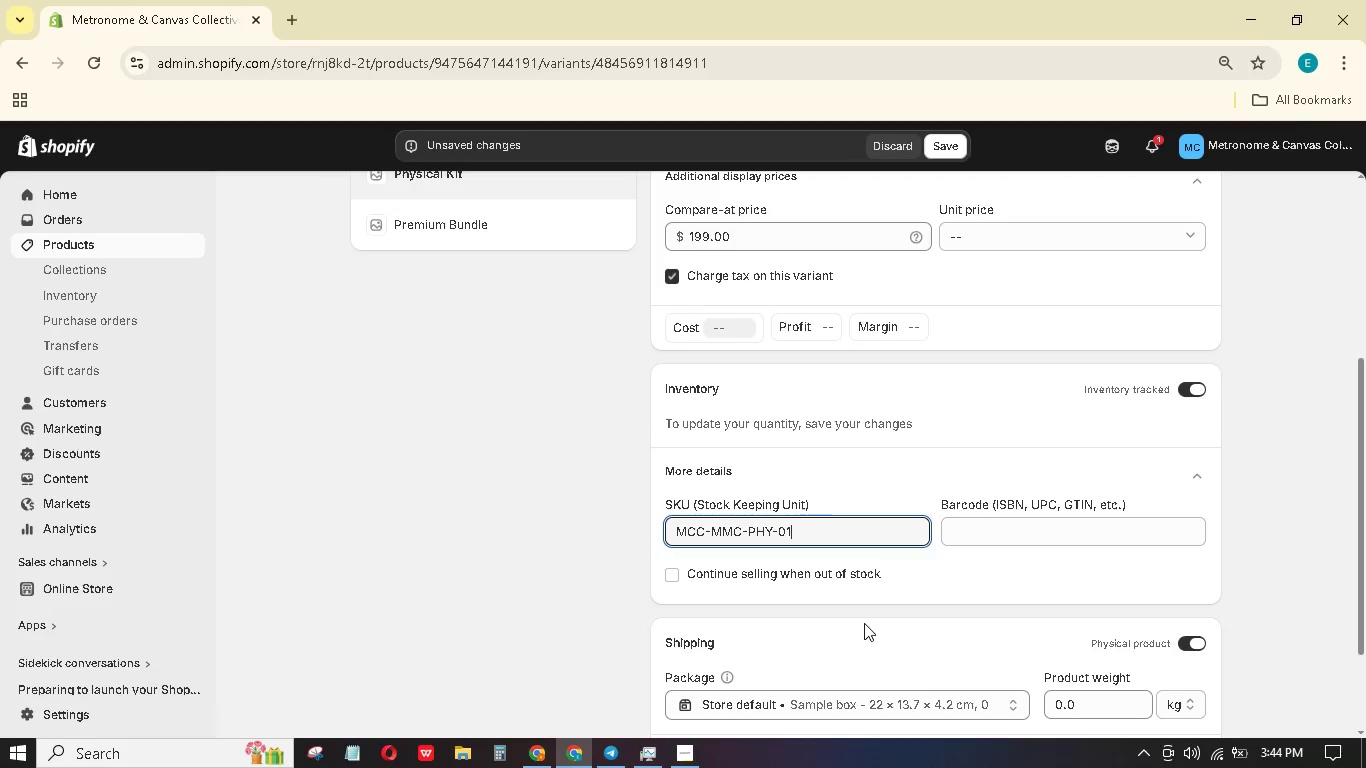 
scroll: coordinate [960, 615], scroll_direction: down, amount: 2.0
 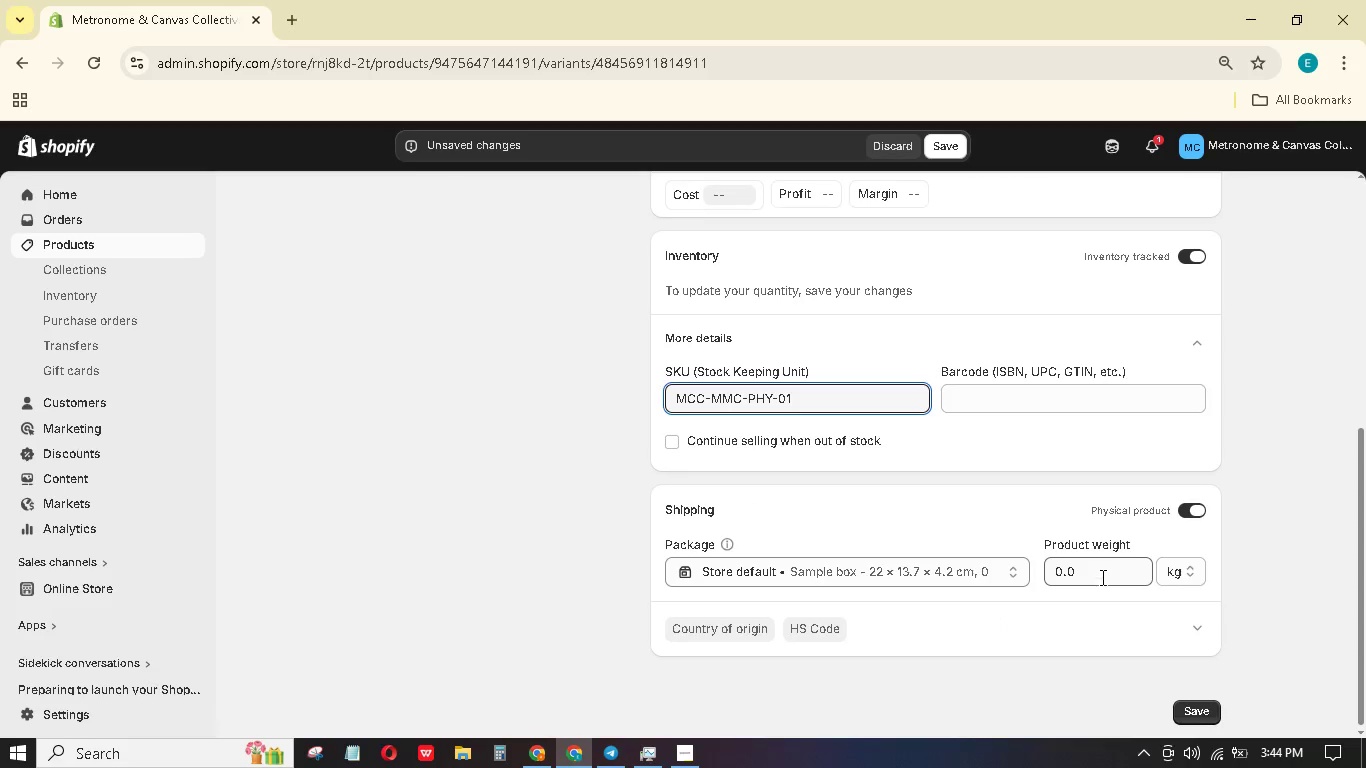 
left_click_drag(start_coordinate=[1101, 577], to_coordinate=[1003, 548])
 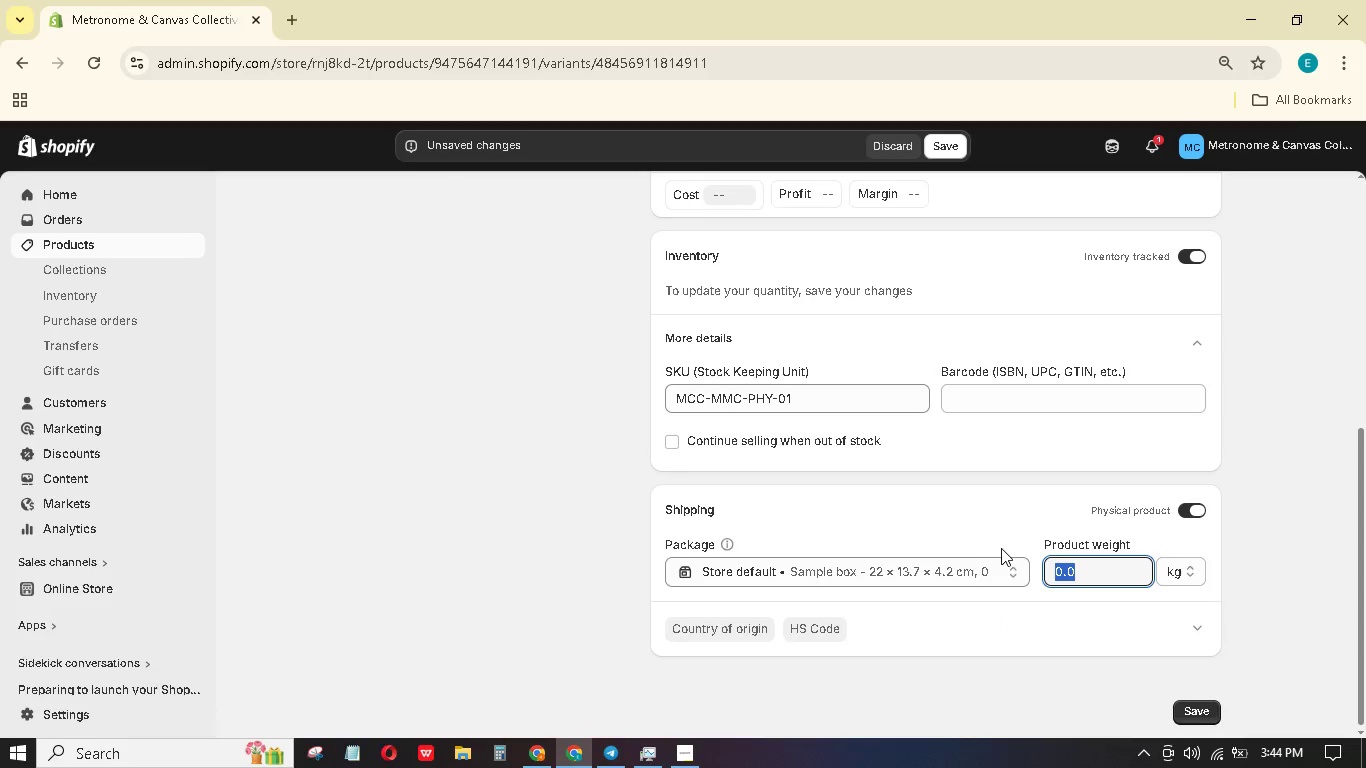 
key(Numpad3)
 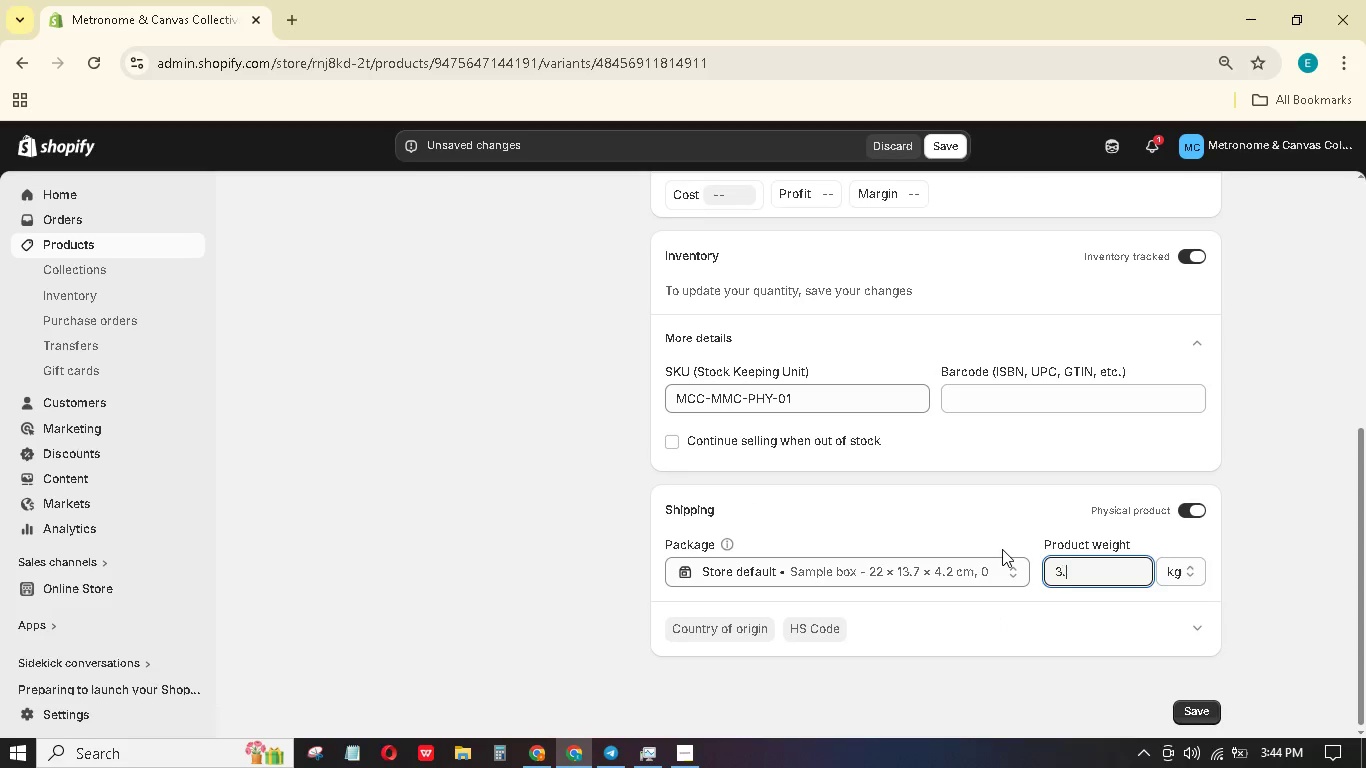 
hold_key(key=NumpadDecimal, duration=0.31)
 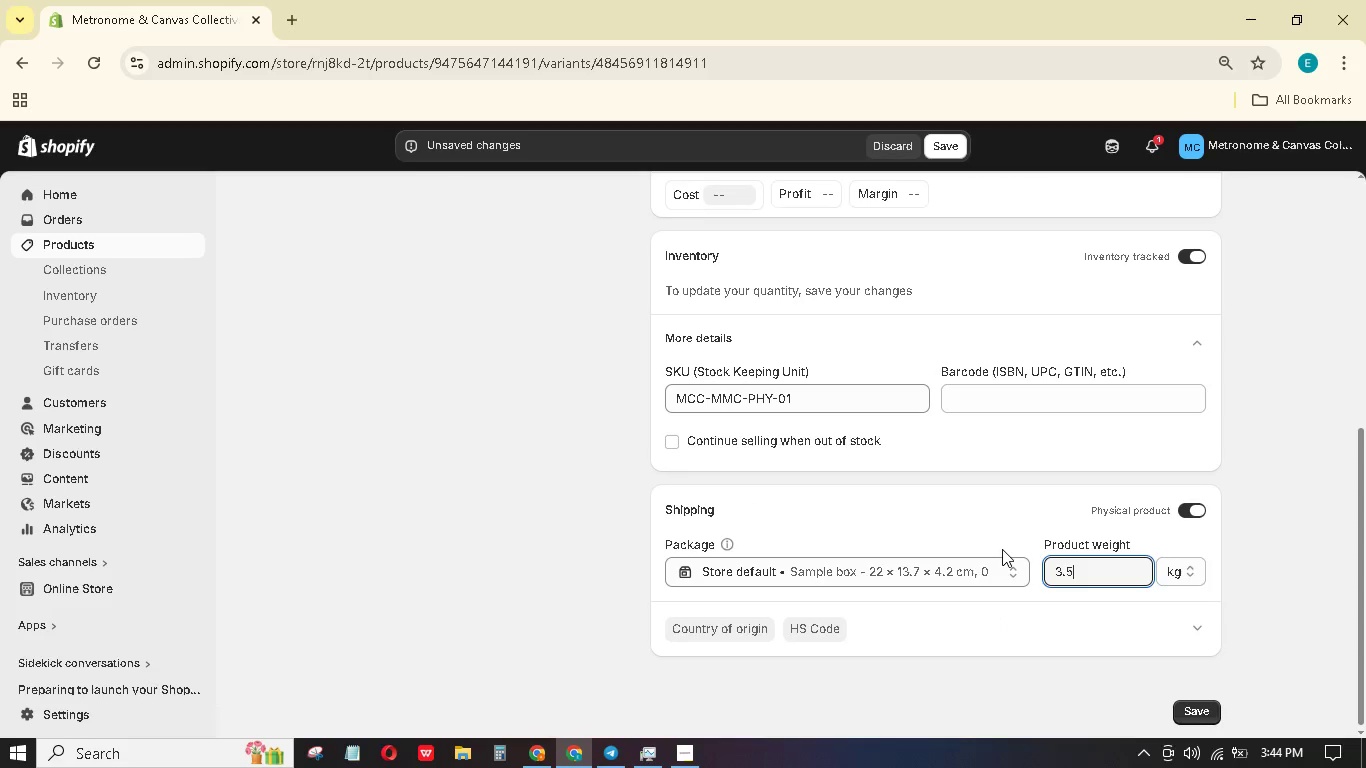 
key(Numpad5)
 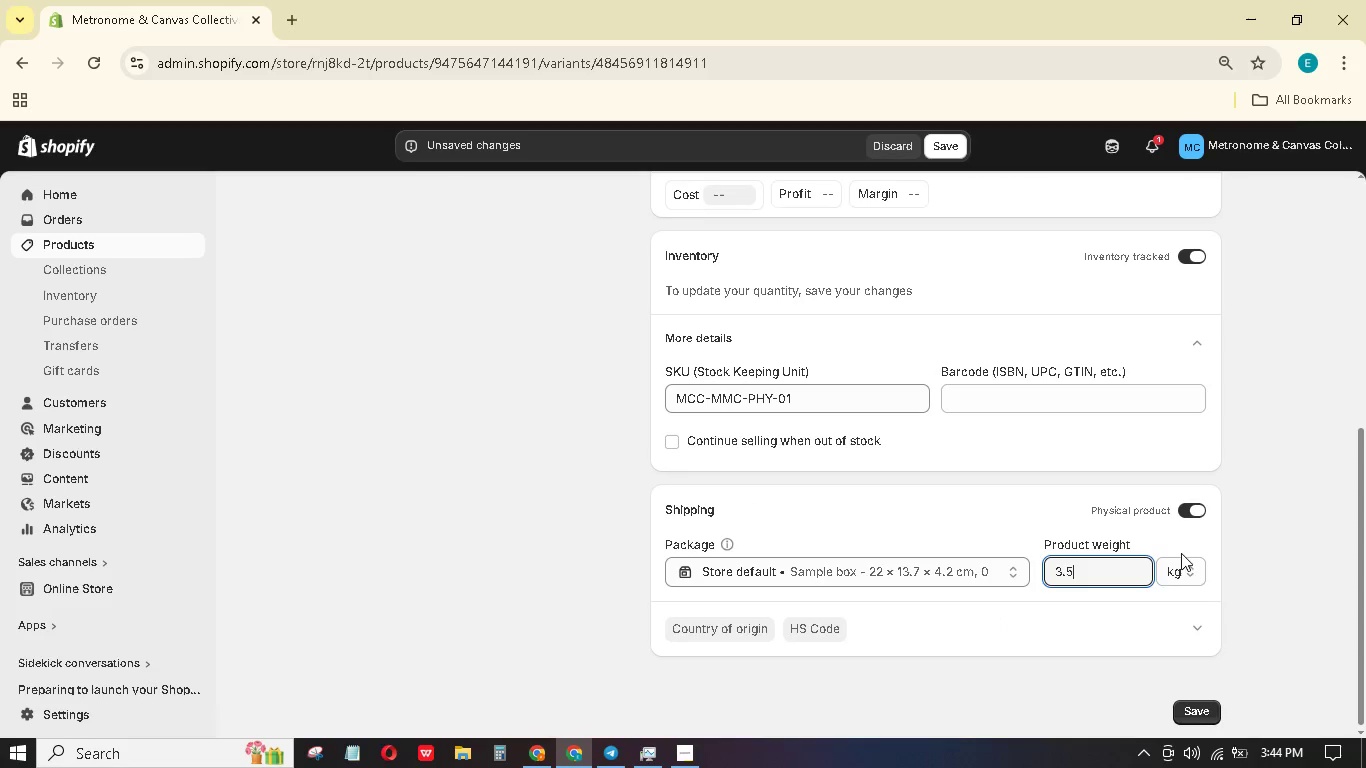 
left_click([1169, 573])
 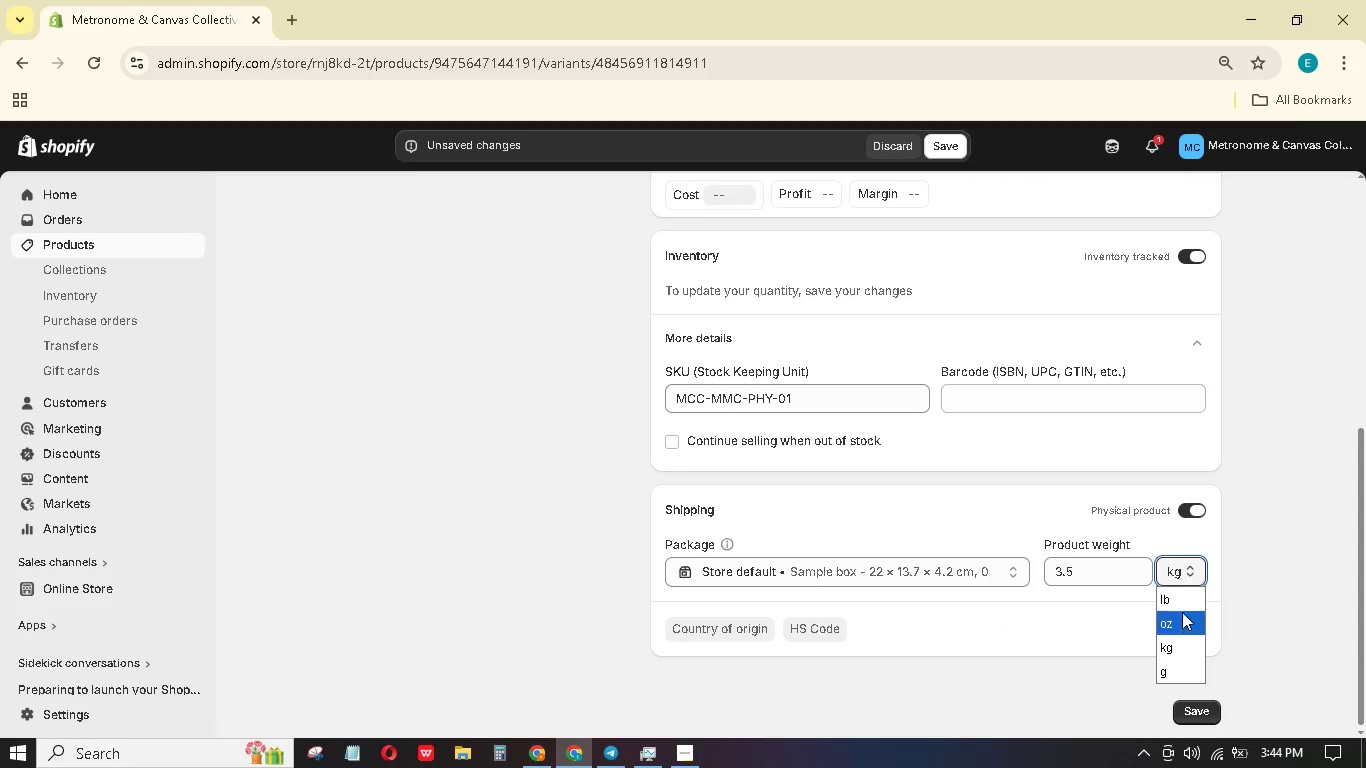 
left_click([1182, 604])
 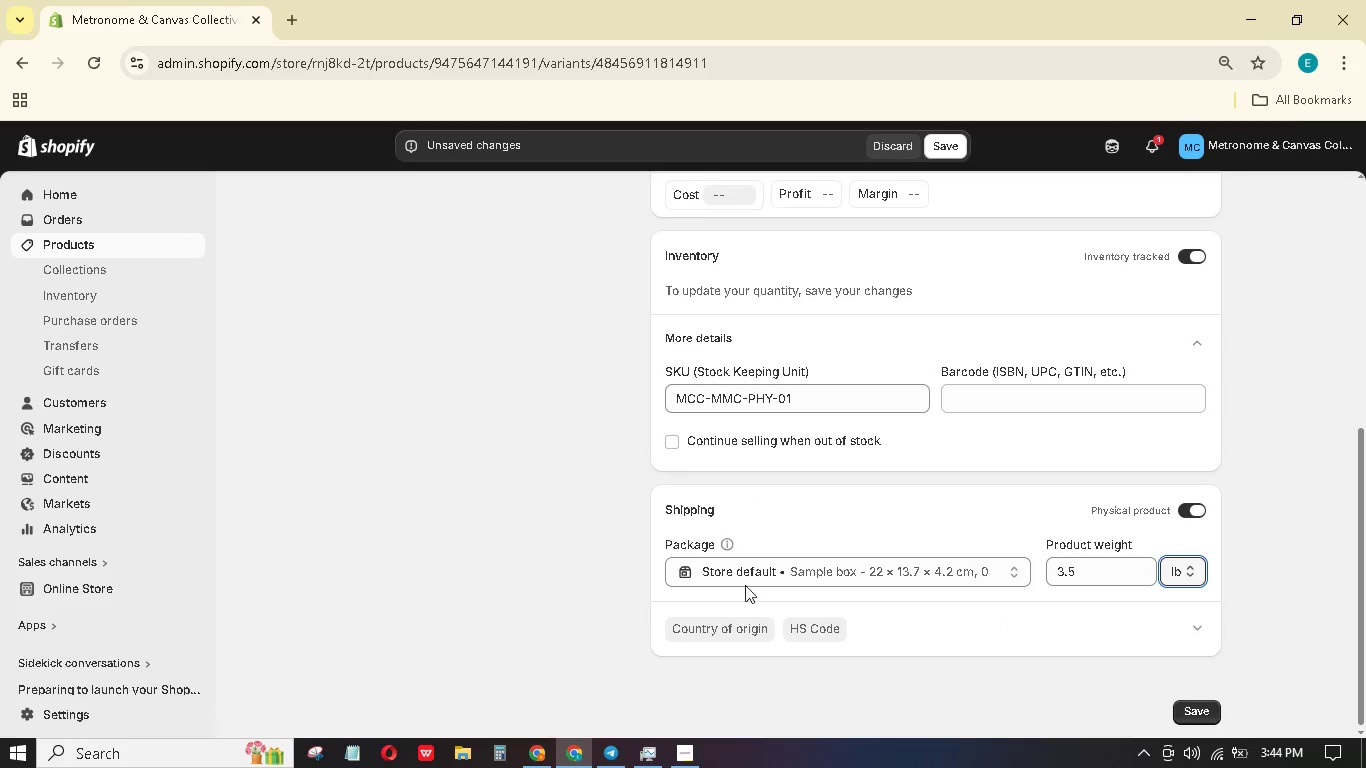 
scroll: coordinate [801, 571], scroll_direction: up, amount: 10.0
 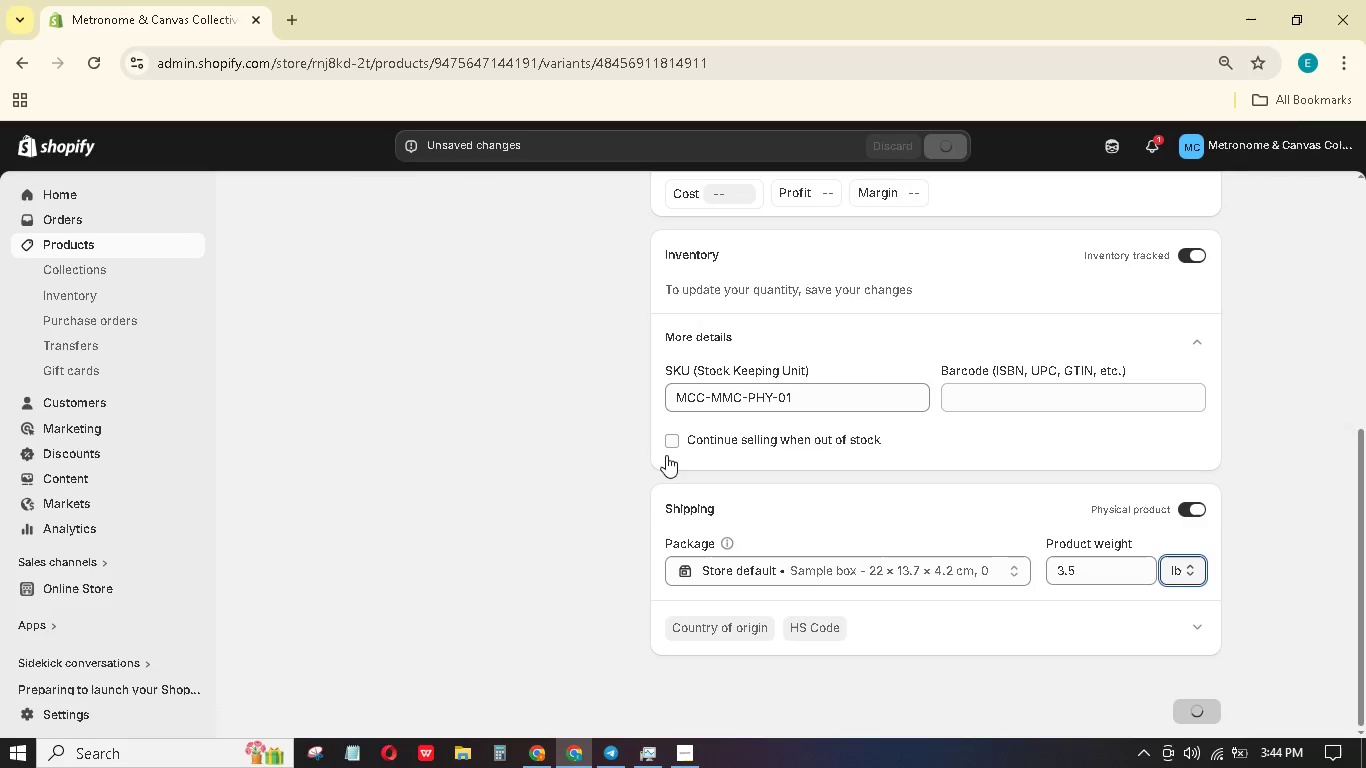 
wait(13.93)
 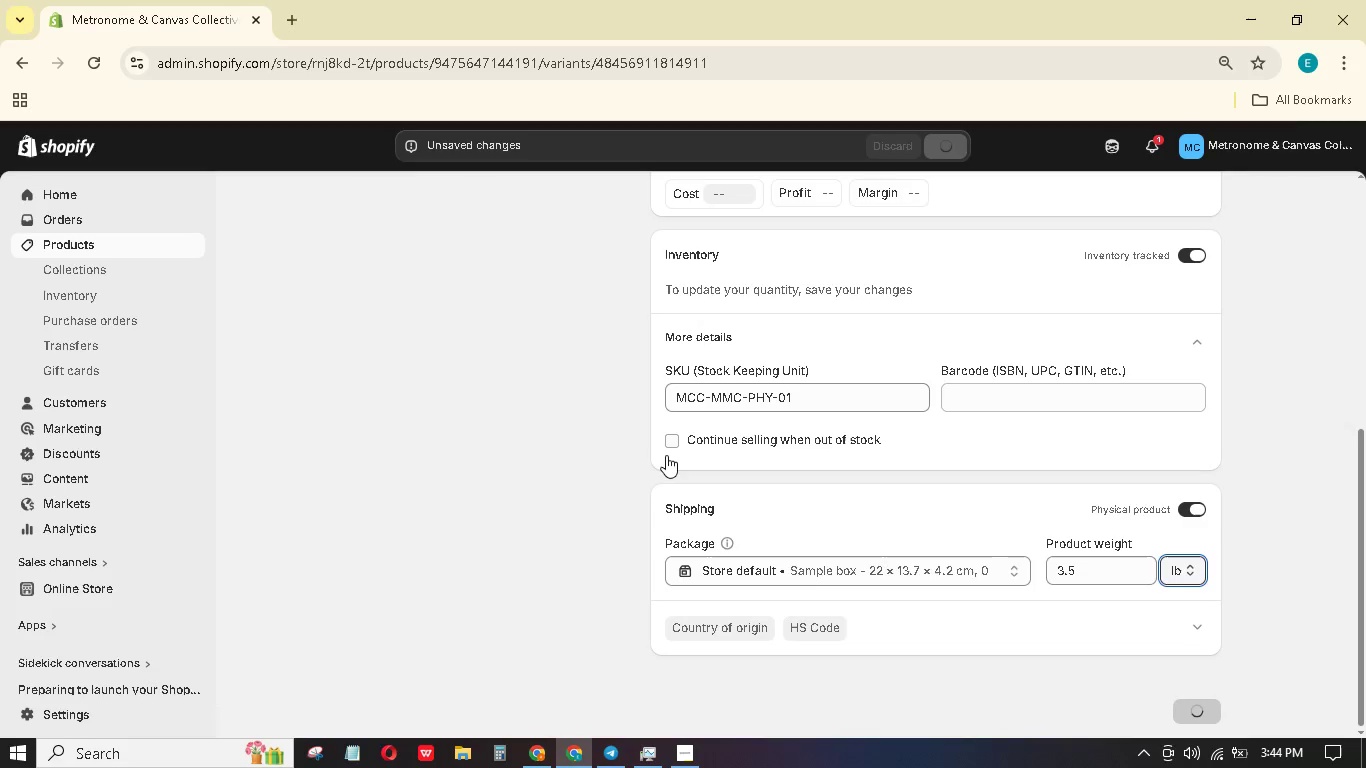 
scroll: coordinate [644, 483], scroll_direction: up, amount: 8.0
 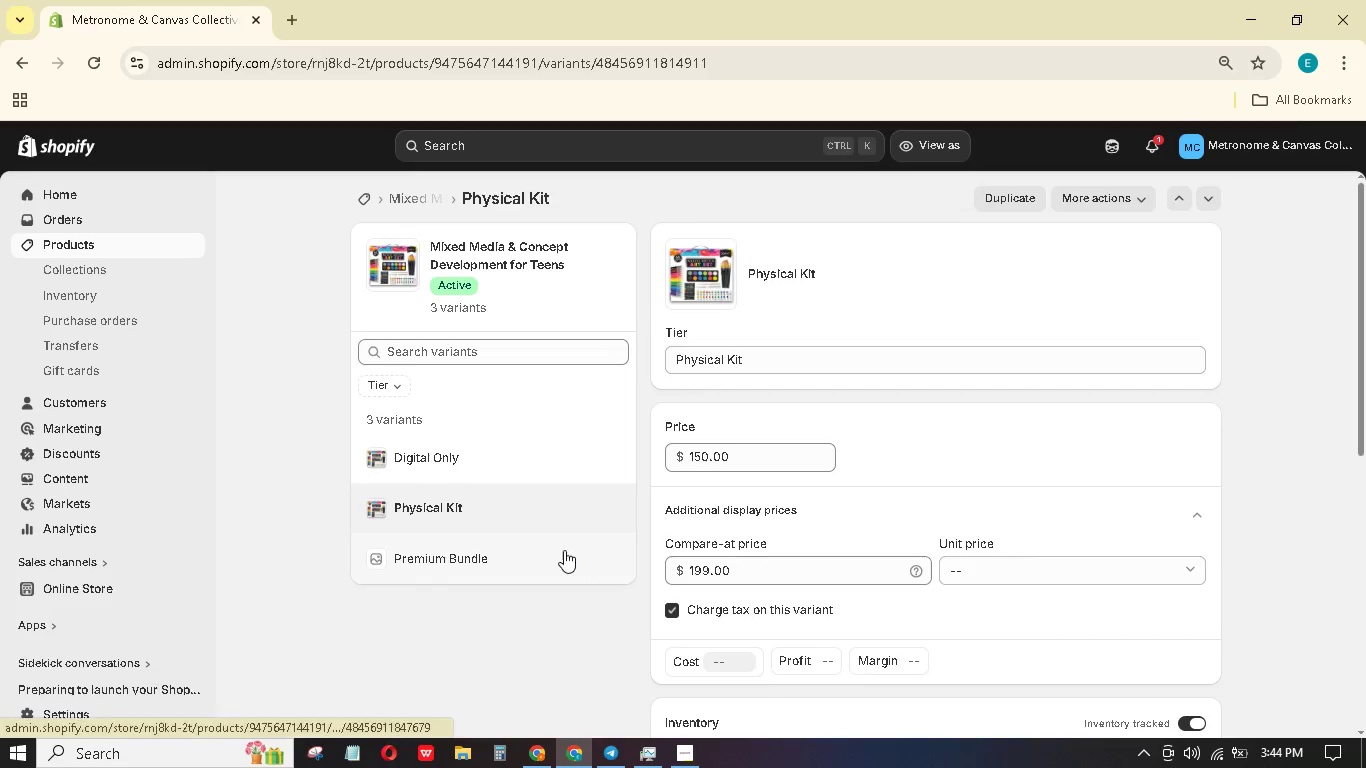 
left_click([564, 550])
 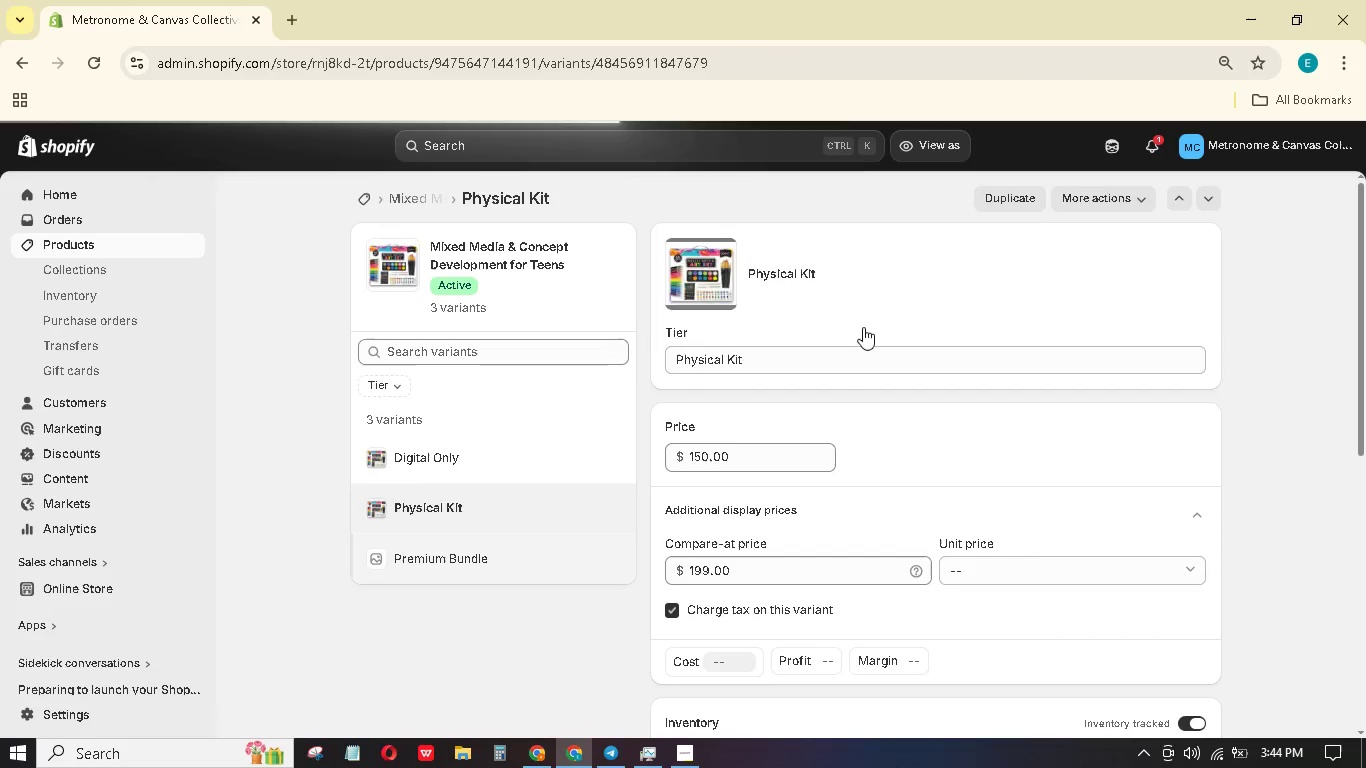 
left_click([707, 269])
 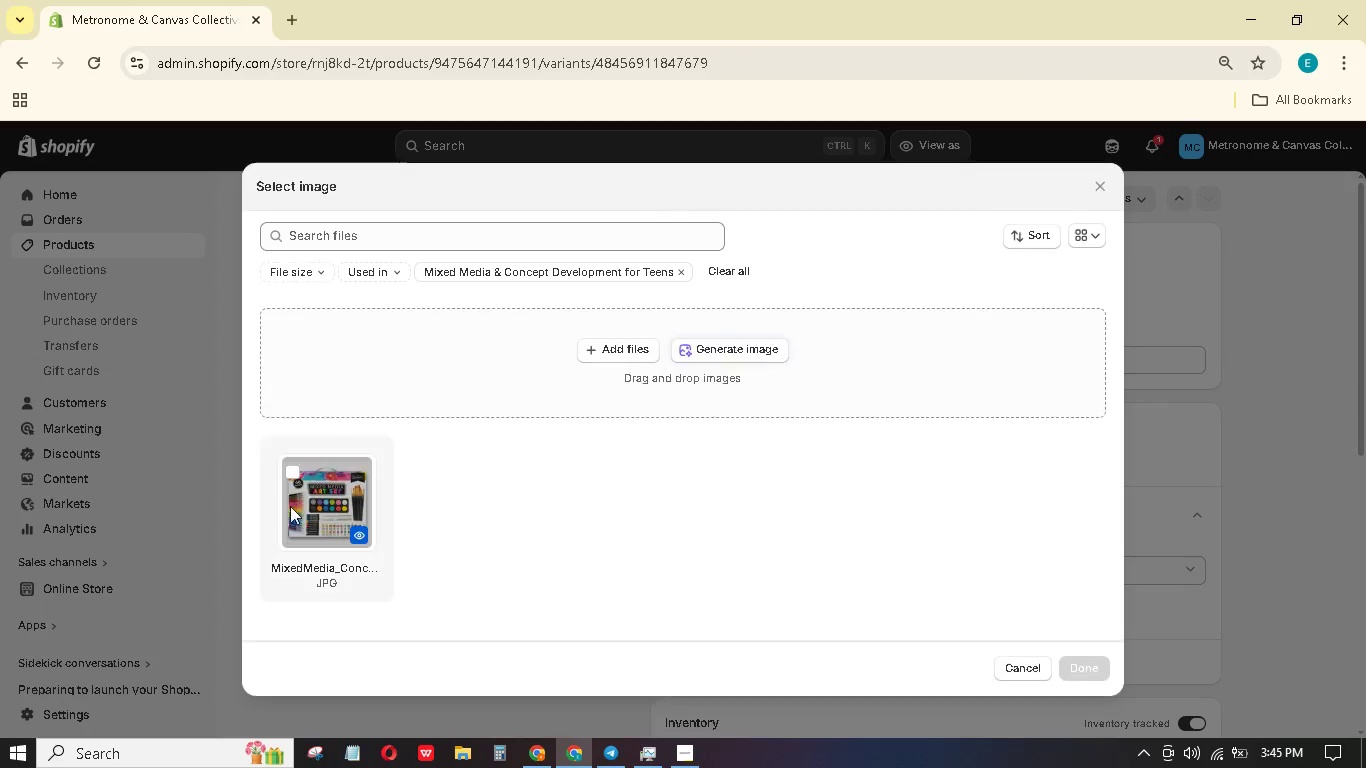 
left_click([330, 493])
 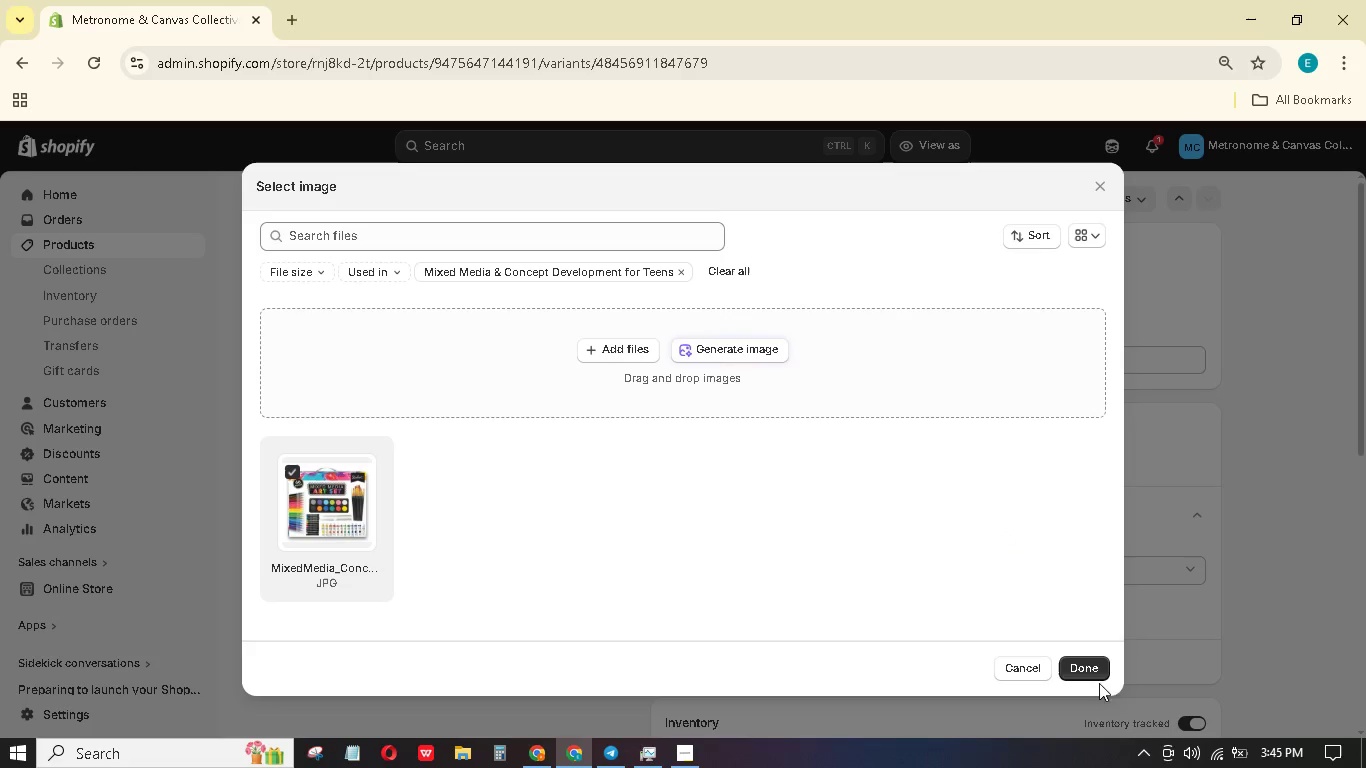 
left_click([1080, 659])
 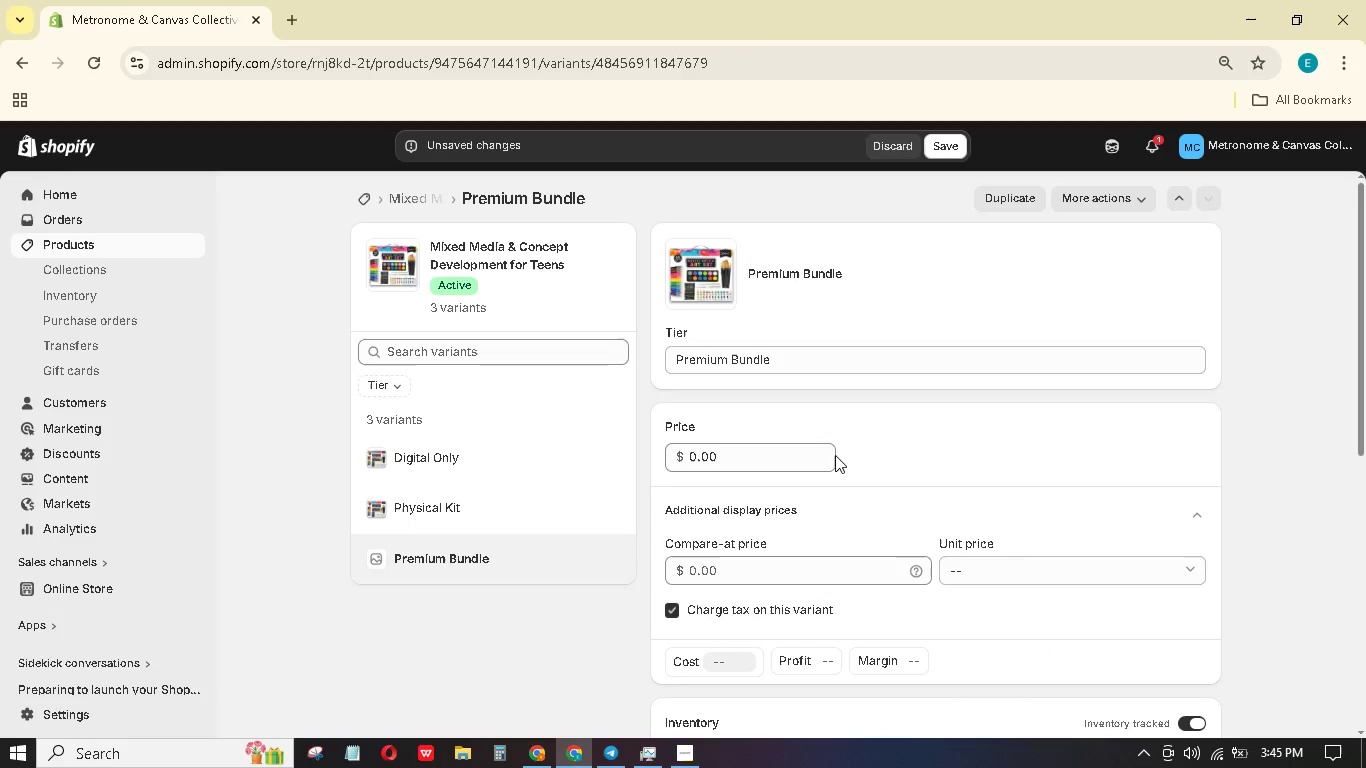 
left_click_drag(start_coordinate=[768, 458], to_coordinate=[656, 452])
 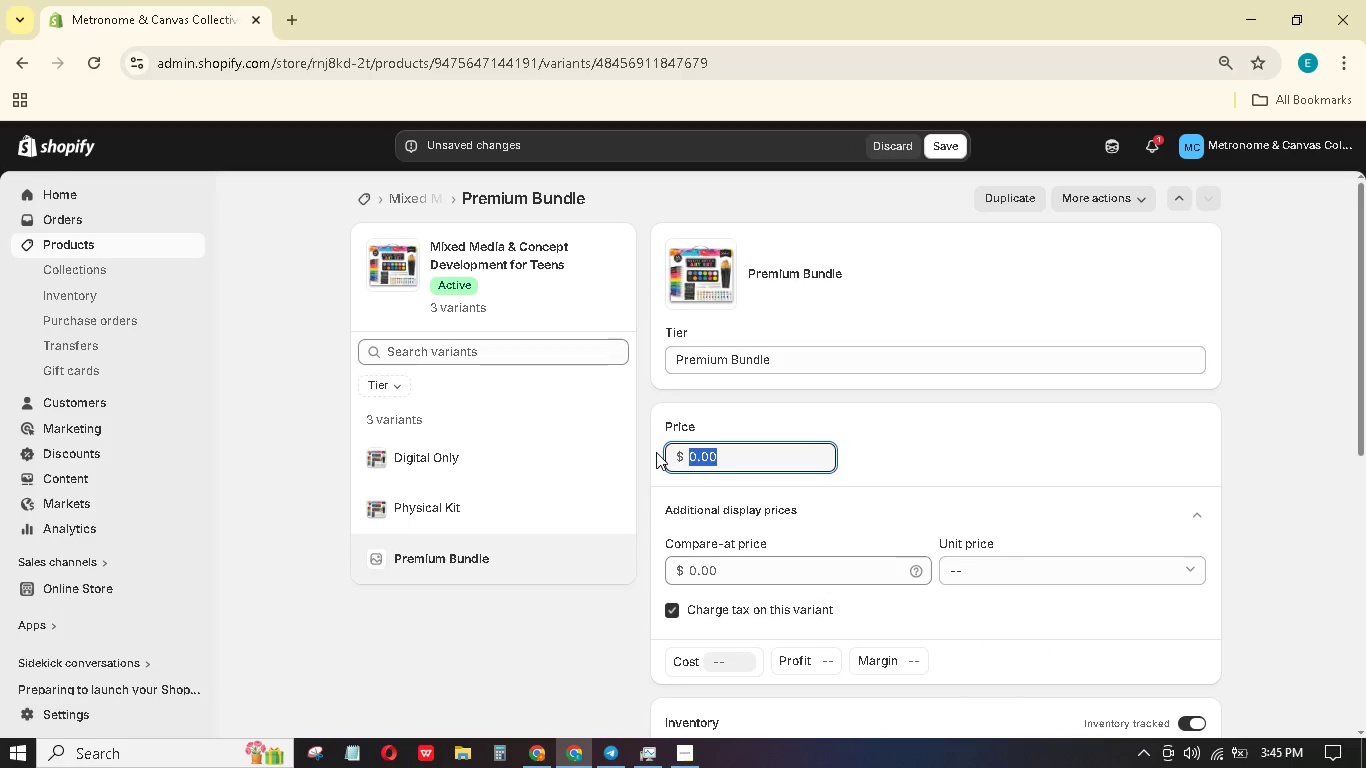 
key(Numpad2)
 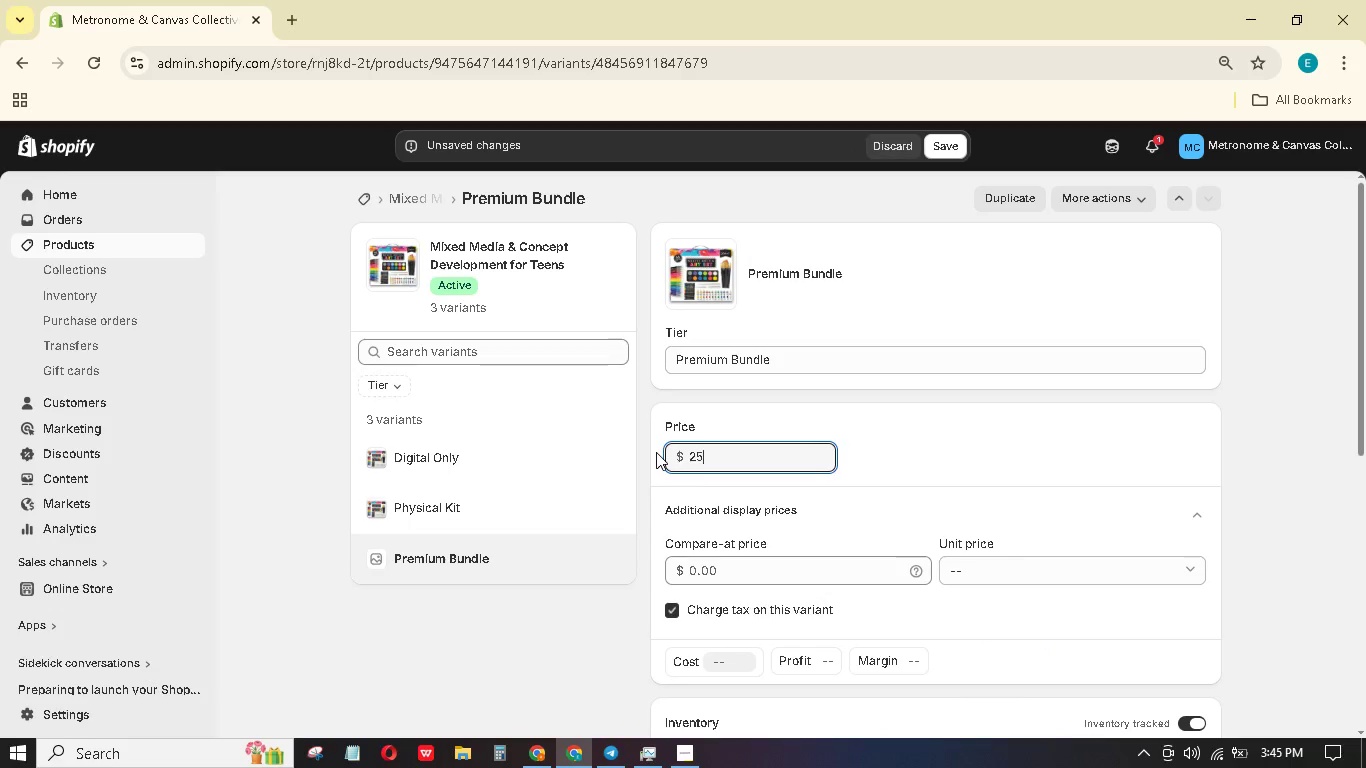 
key(Numpad5)
 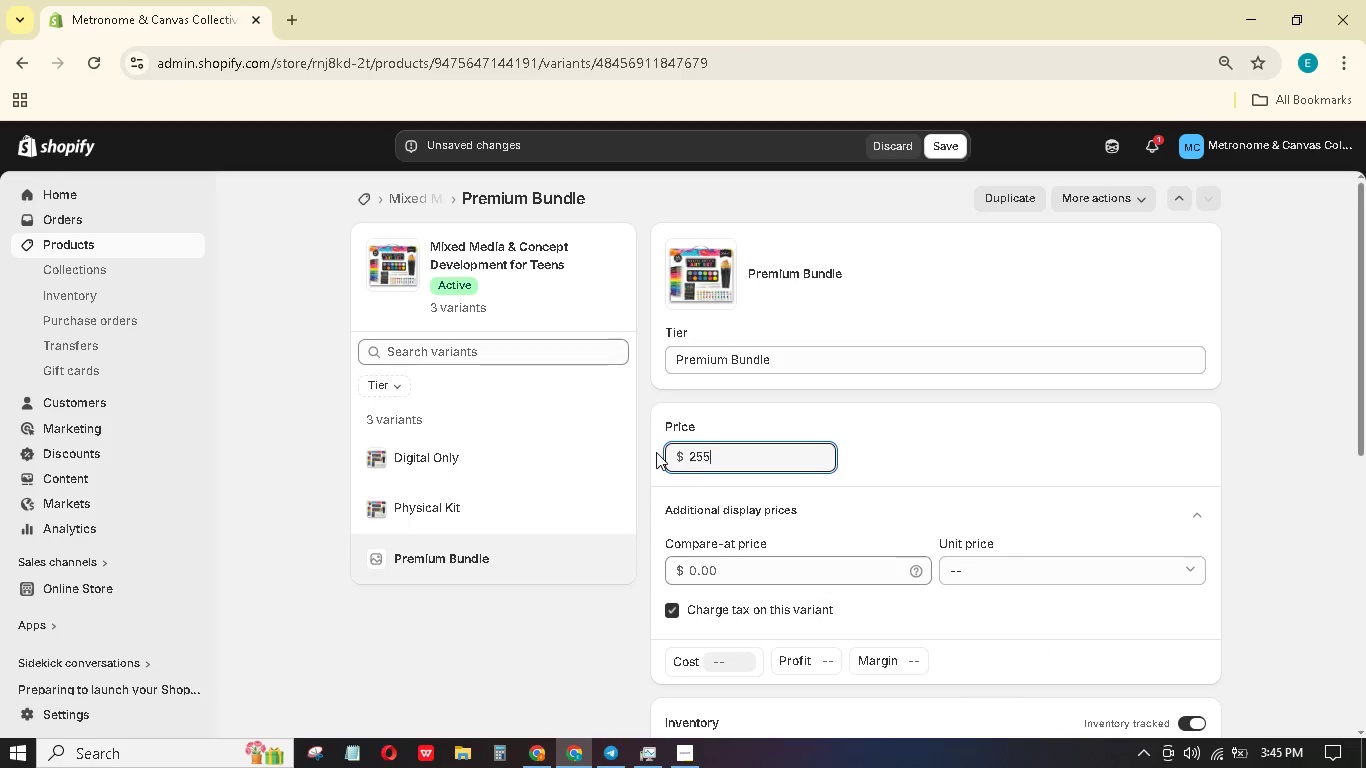 
key(Numpad5)
 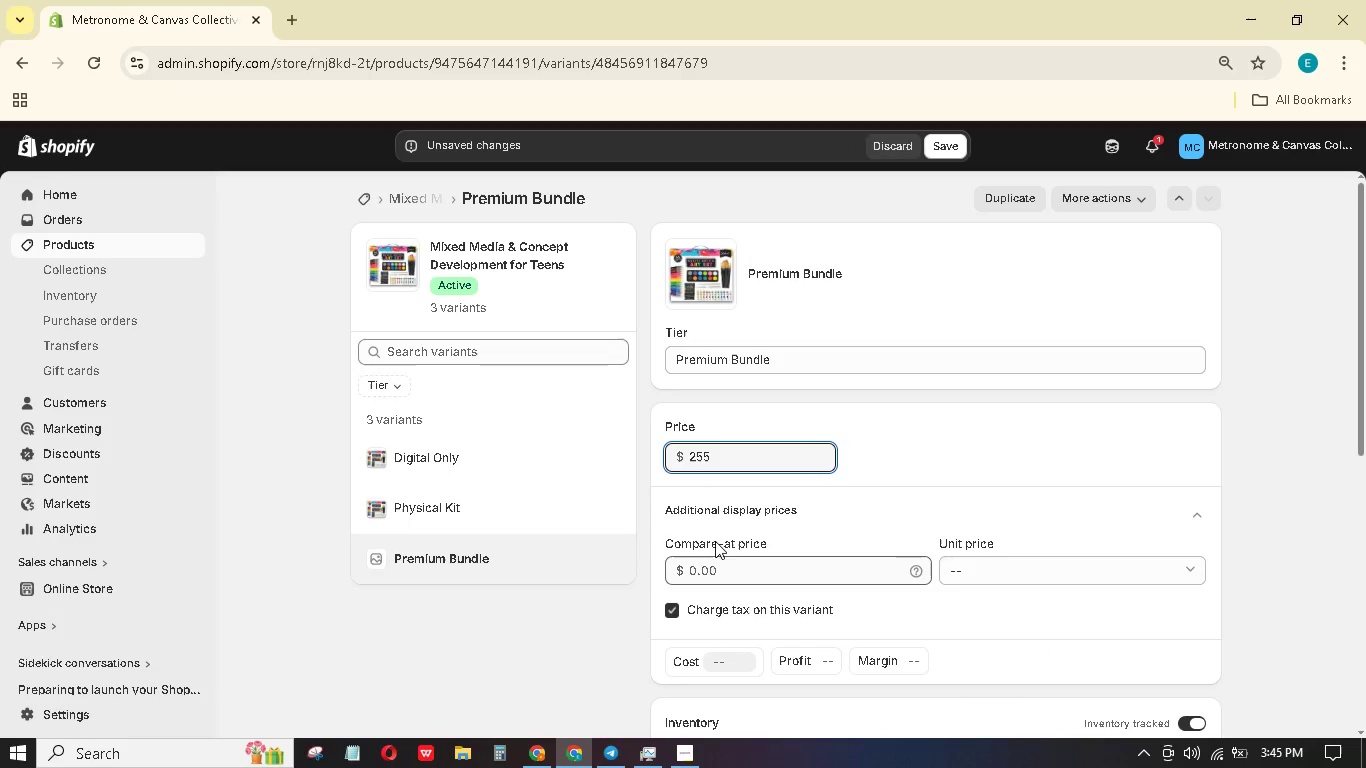 
left_click([719, 561])
 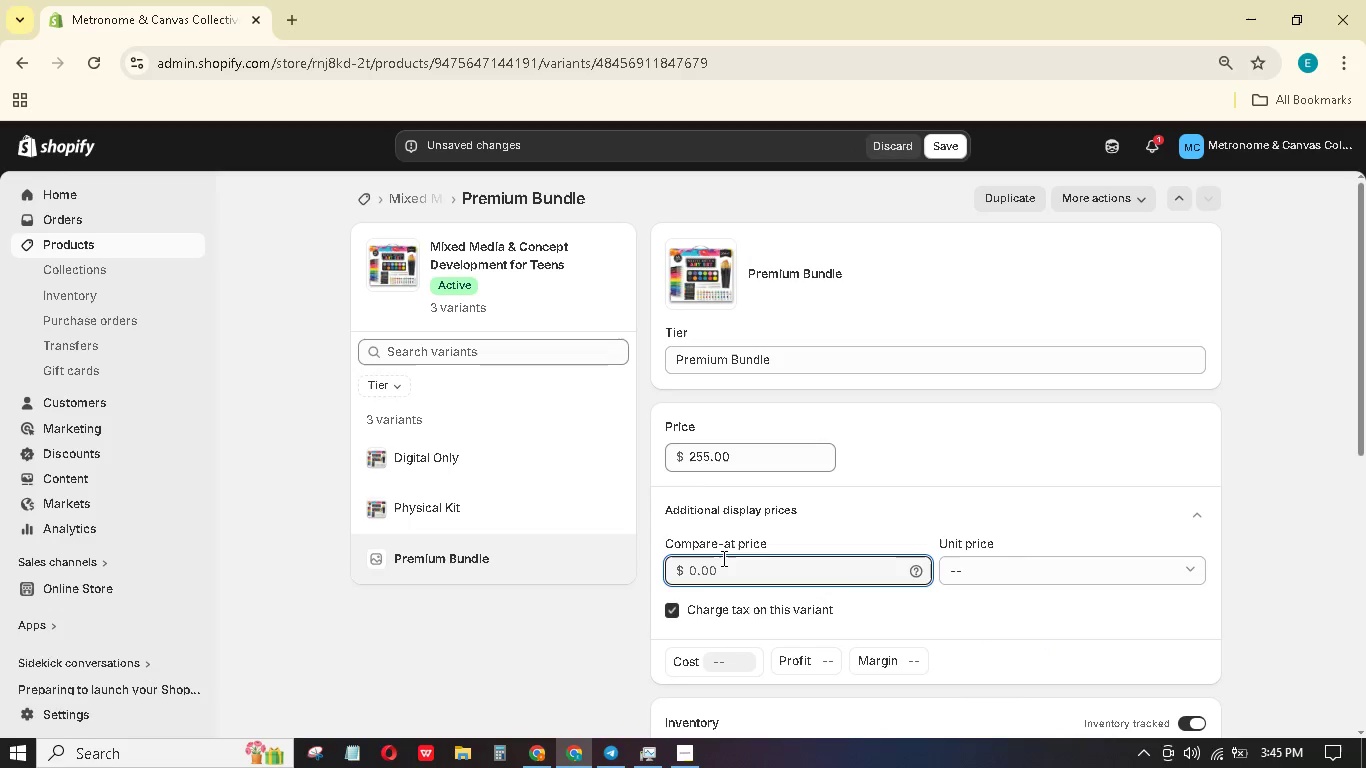 
key(Numpad3)
 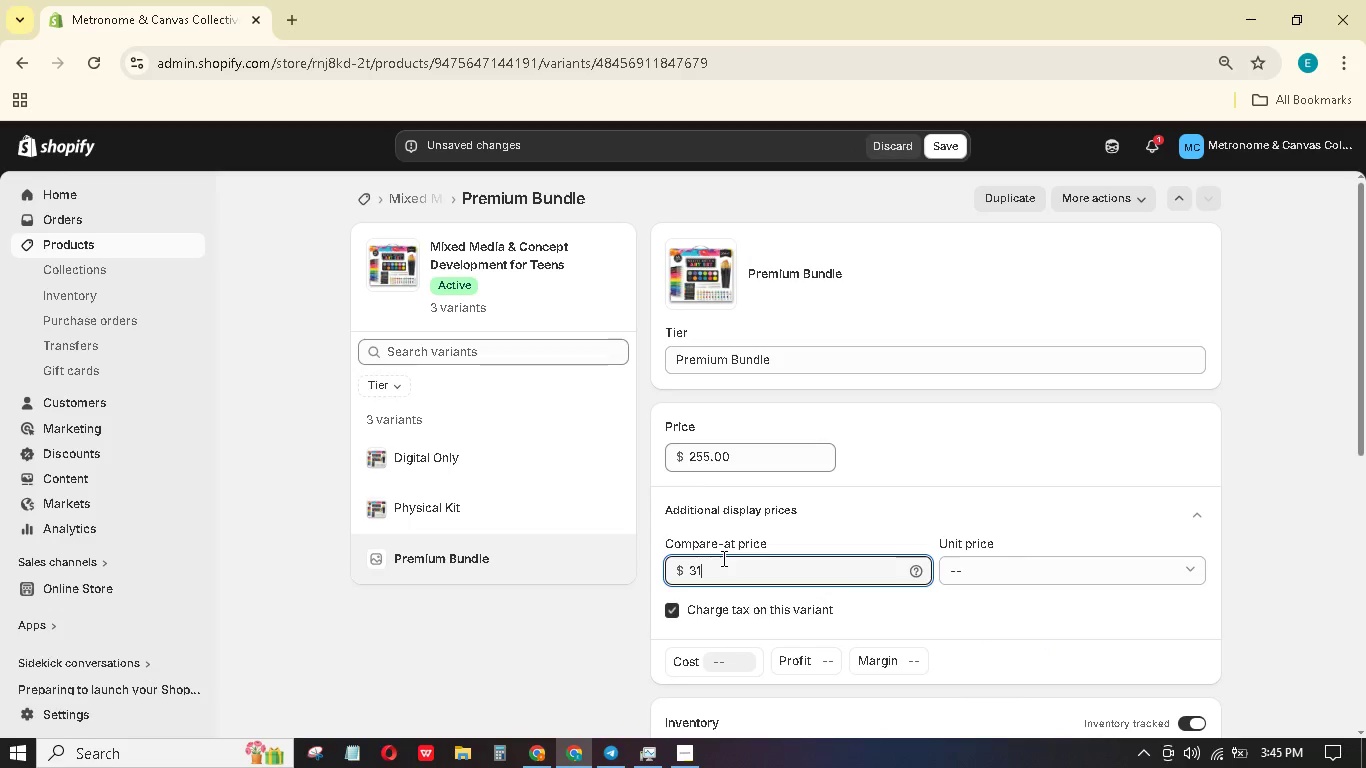 
key(Numpad1)
 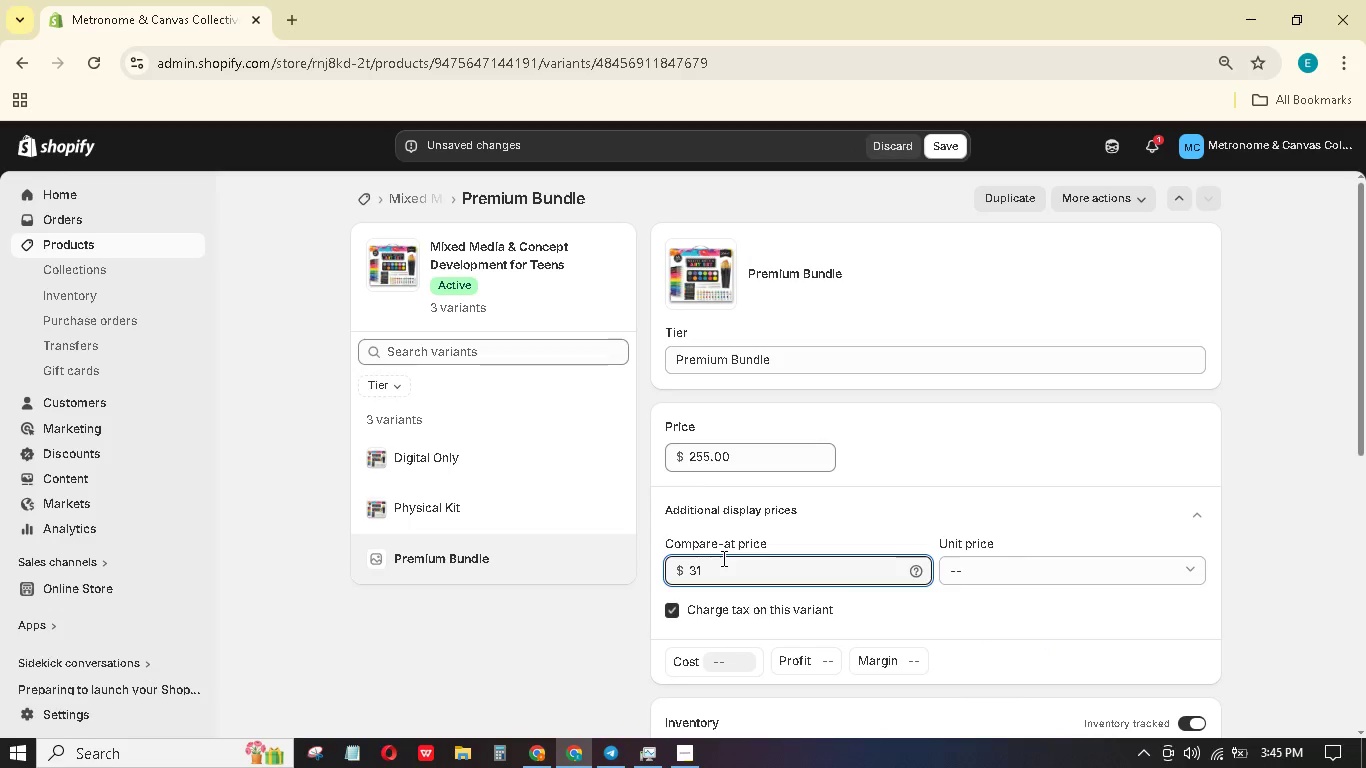 
key(Numpad8)
 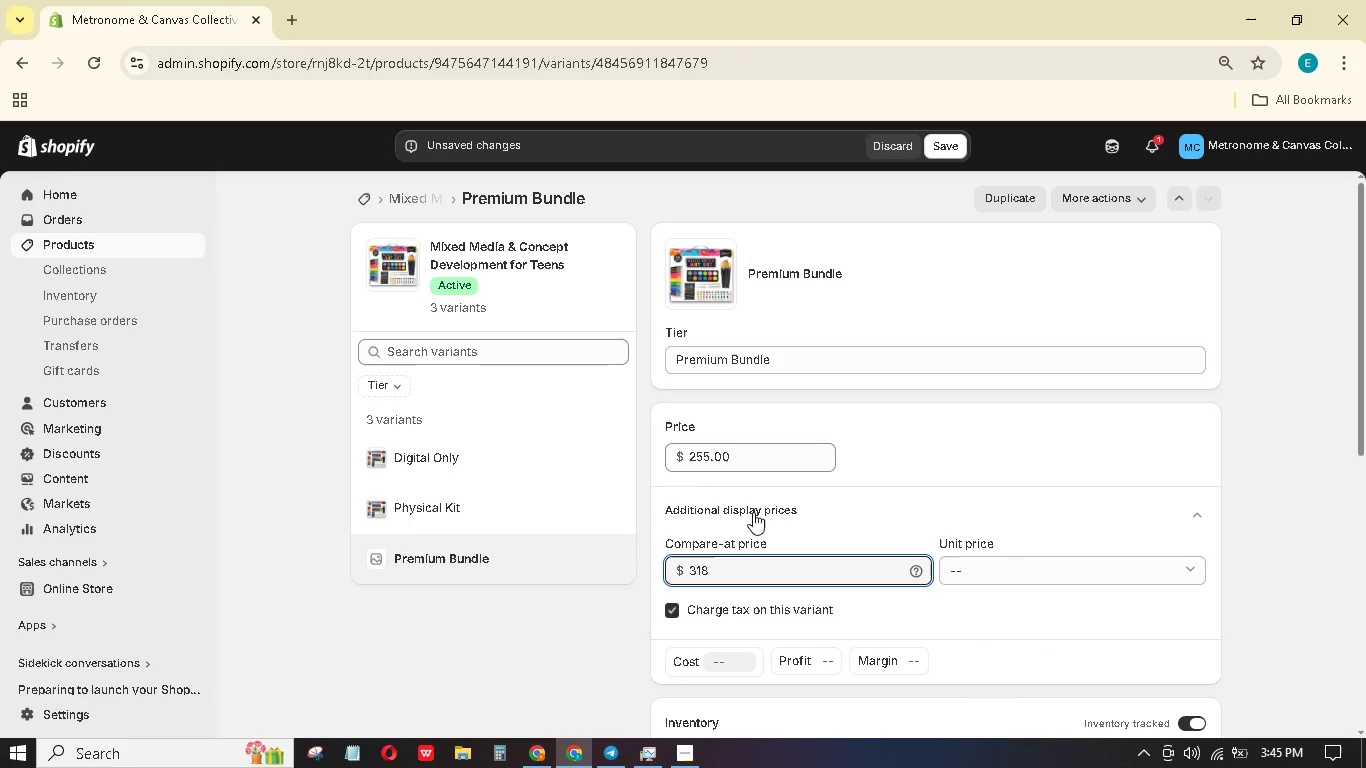 
scroll: coordinate [784, 495], scroll_direction: down, amount: 10.0
 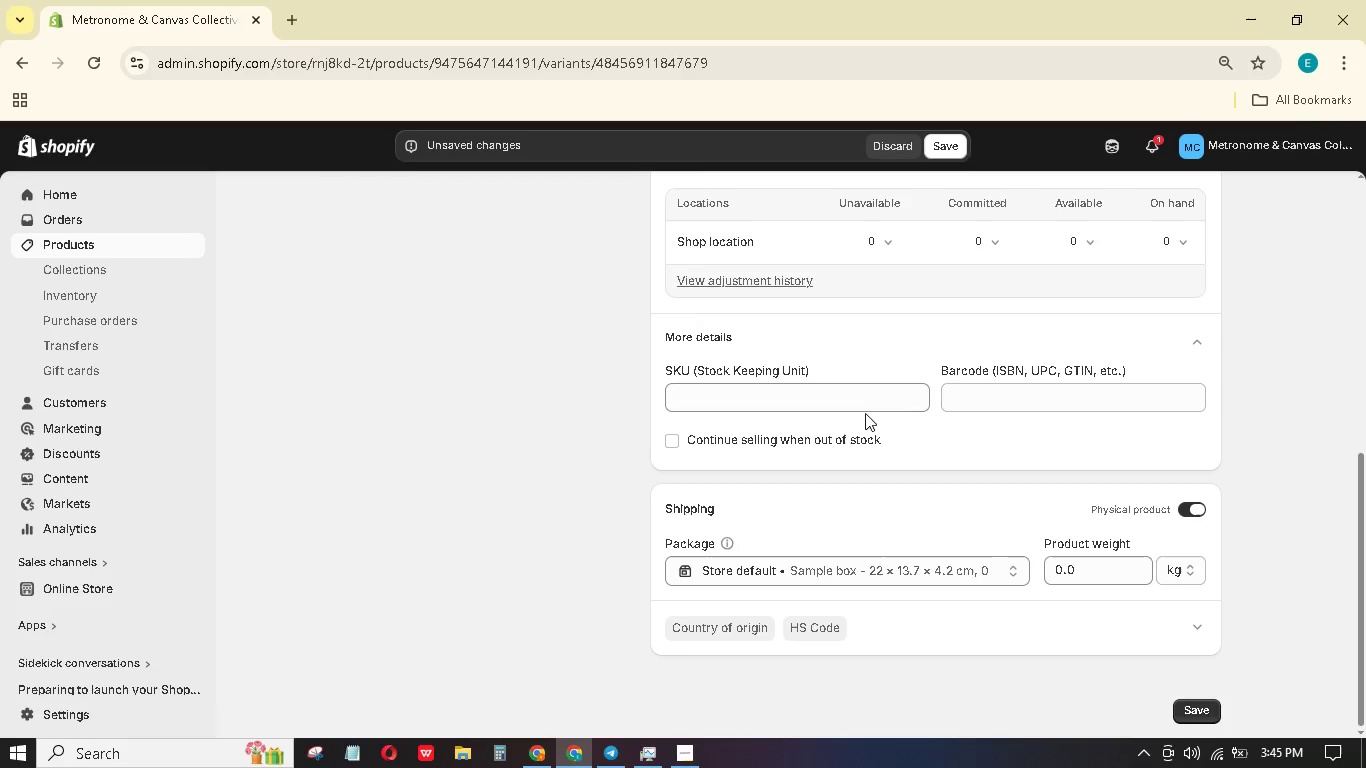 
left_click([865, 384])
 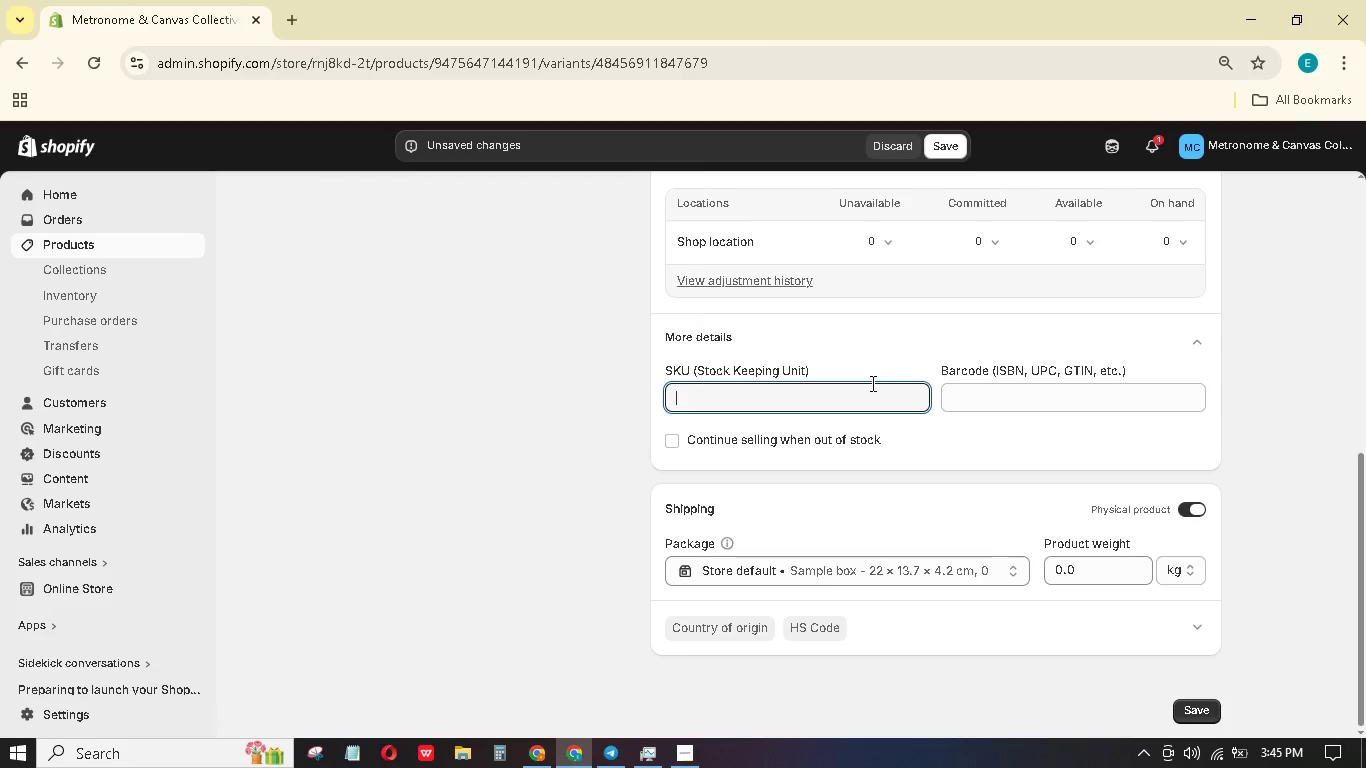 
type(MCC-m)
key(Backspace)
type(MMC-PRO-01)
 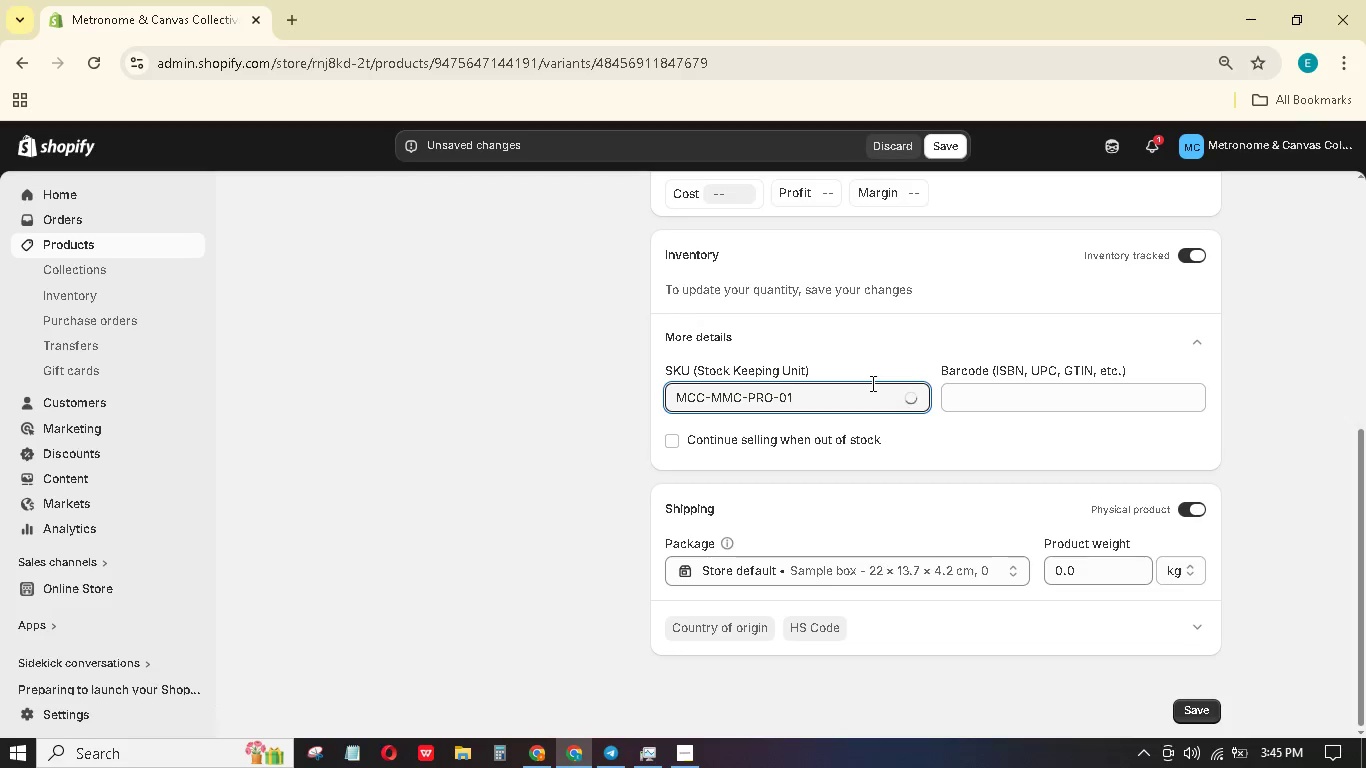 
left_click_drag(start_coordinate=[1095, 564], to_coordinate=[1041, 564])
 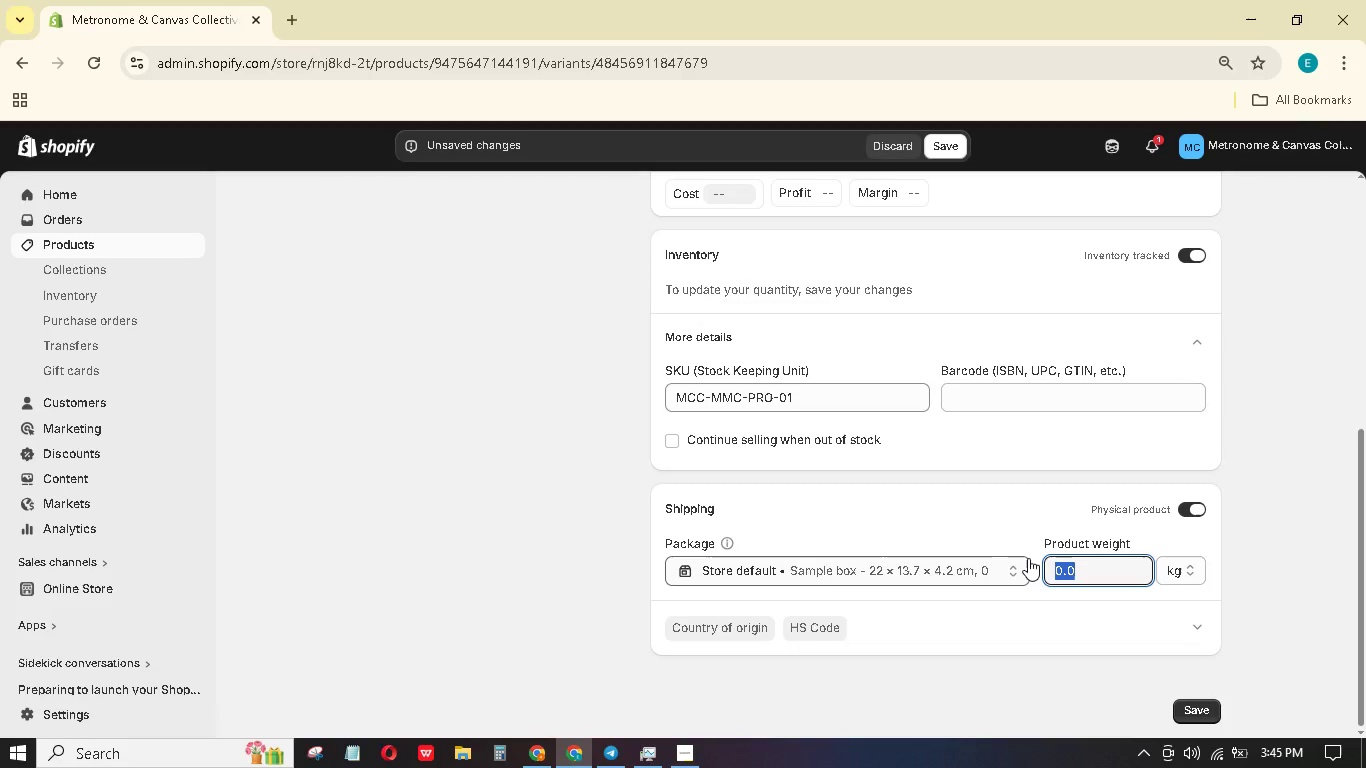 
key(Numpad2)
 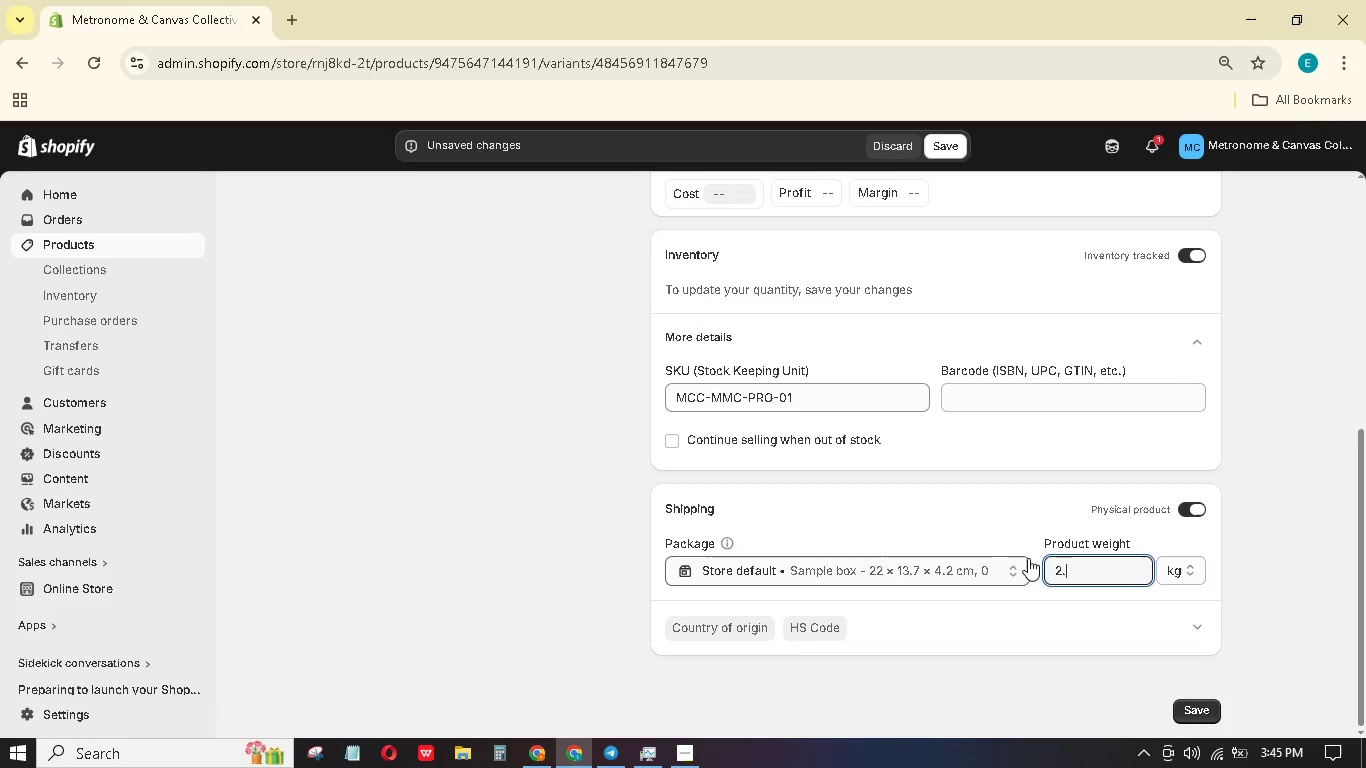 
key(NumpadDecimal)
 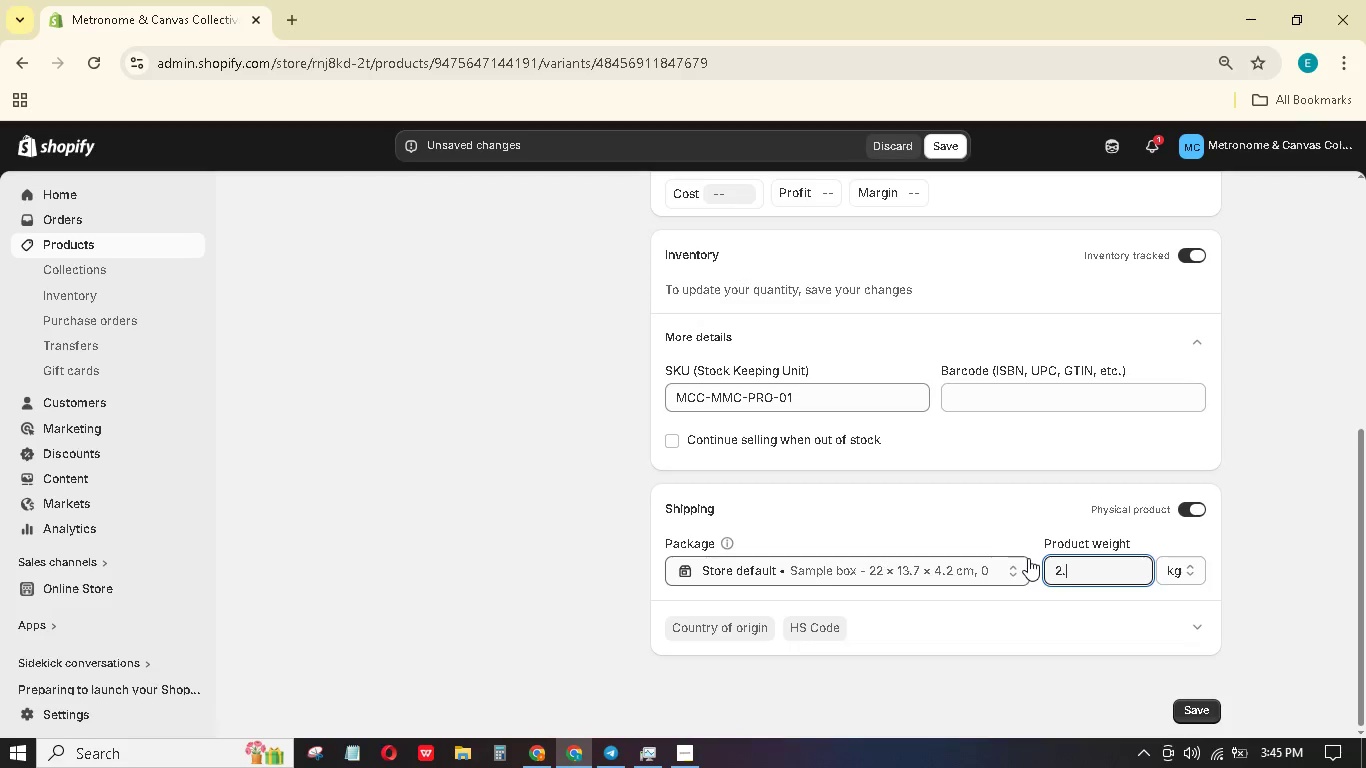 
key(Numpad9)
 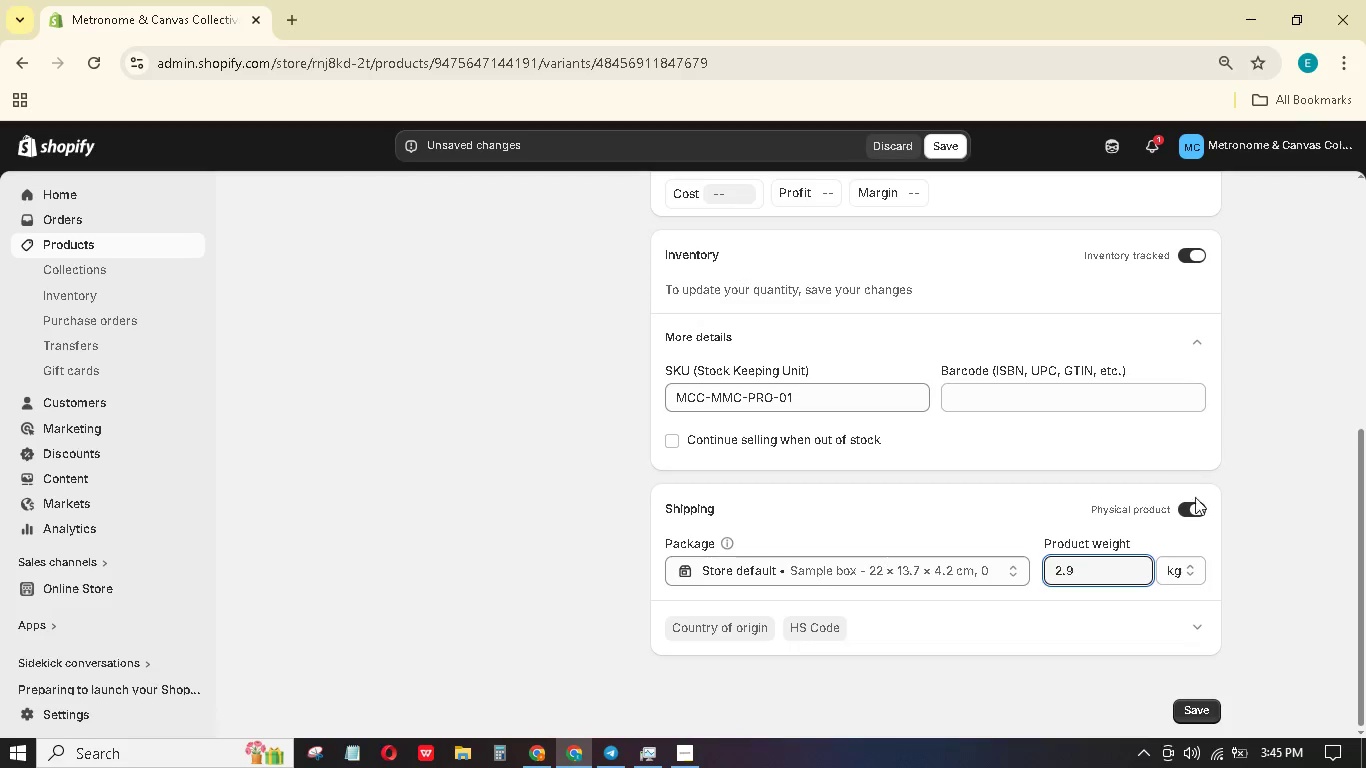 
left_click([1187, 568])
 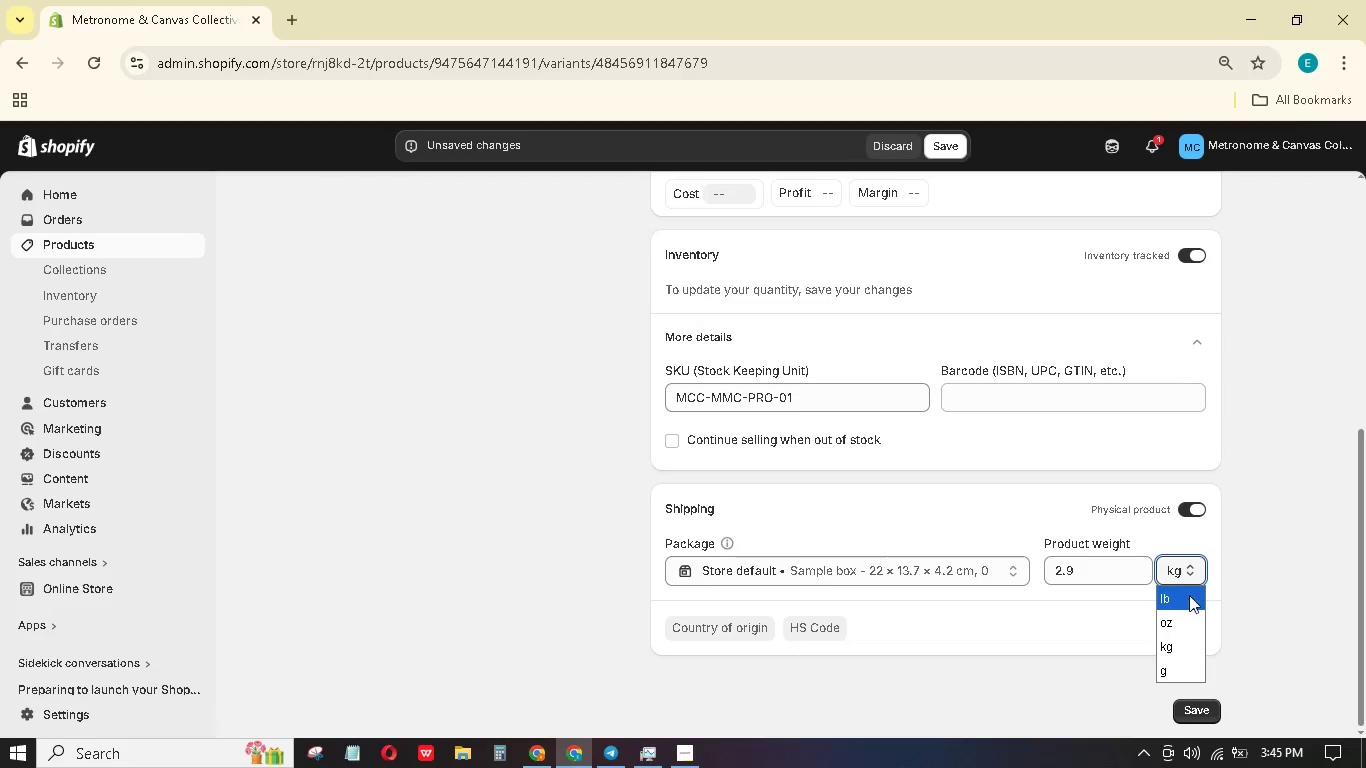 
left_click([1191, 600])
 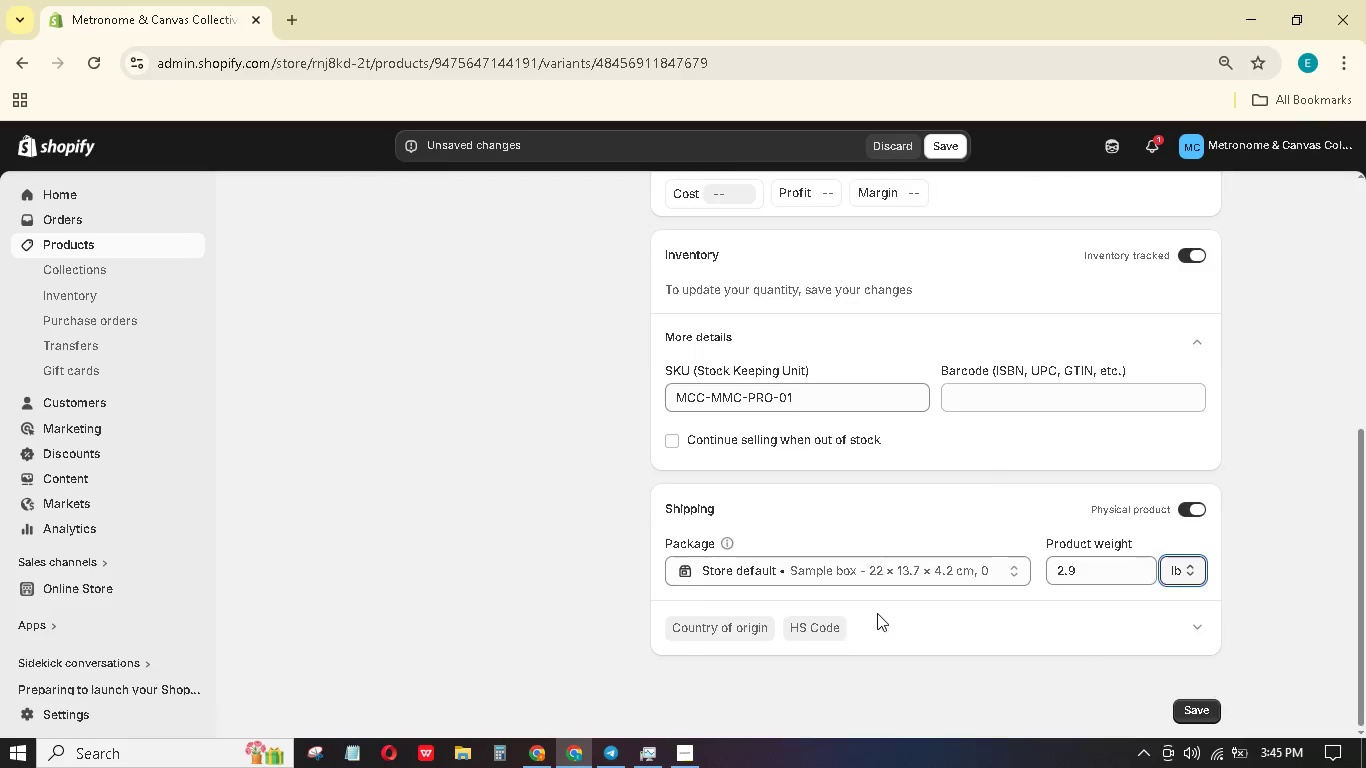 
scroll: coordinate [1095, 635], scroll_direction: down, amount: 6.0
 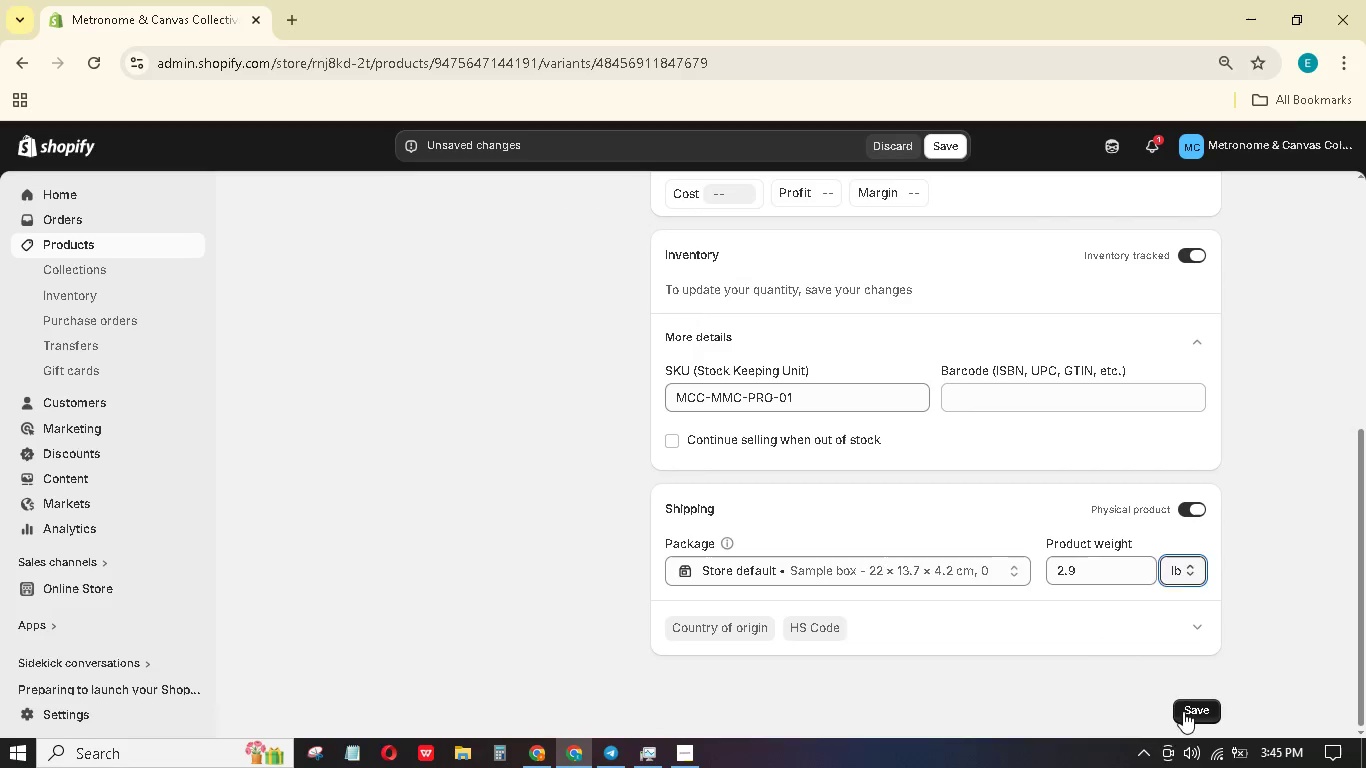 
left_click_drag(start_coordinate=[1183, 711], to_coordinate=[1183, 716])
 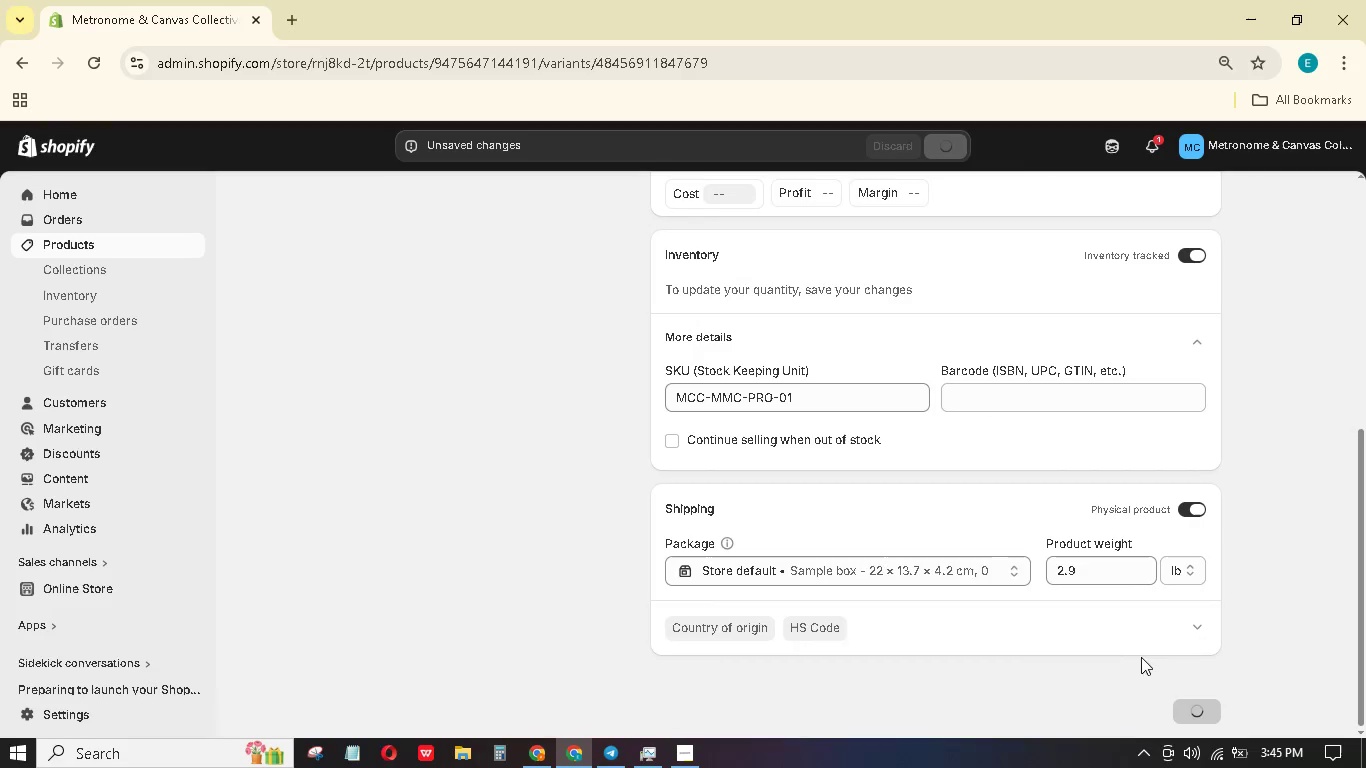 
mouse_move([1106, 621])
 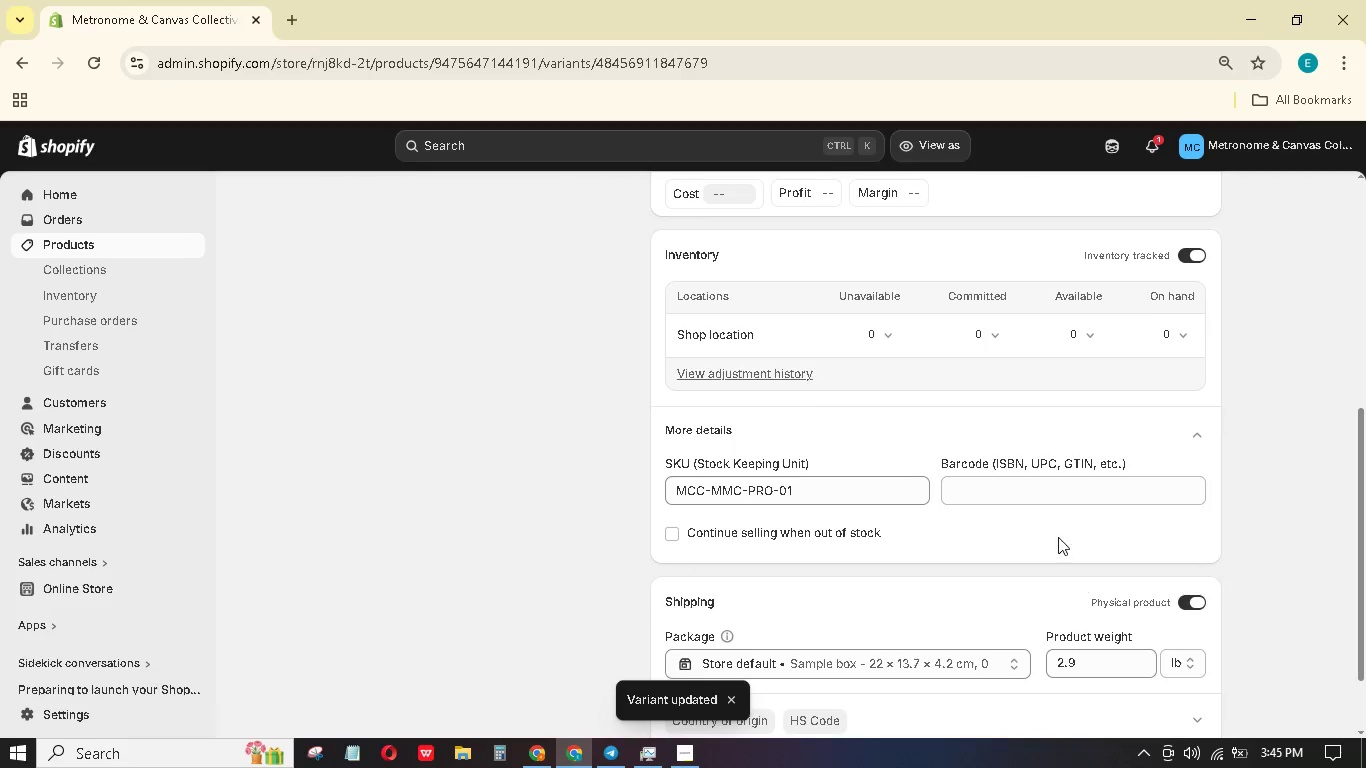 
scroll: coordinate [1037, 482], scroll_direction: up, amount: 9.0
 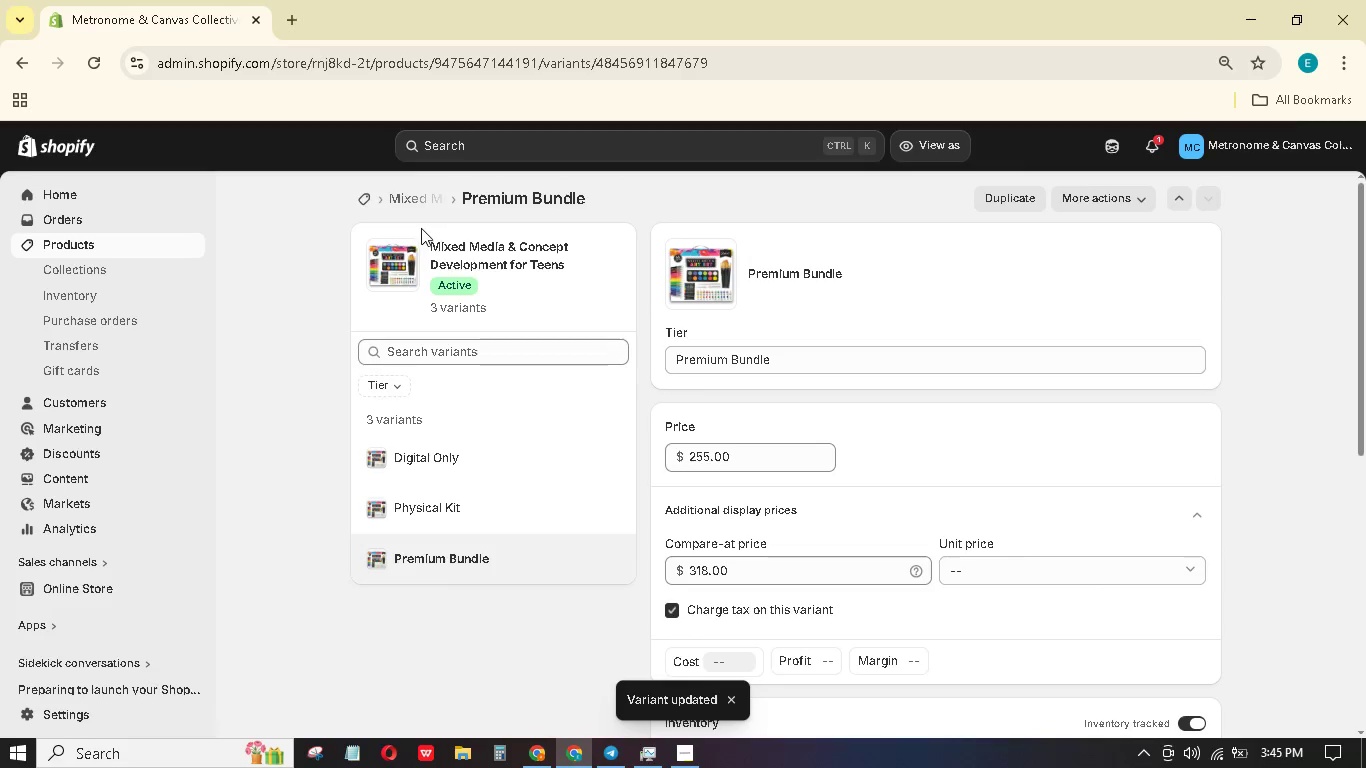 
left_click([413, 208])
 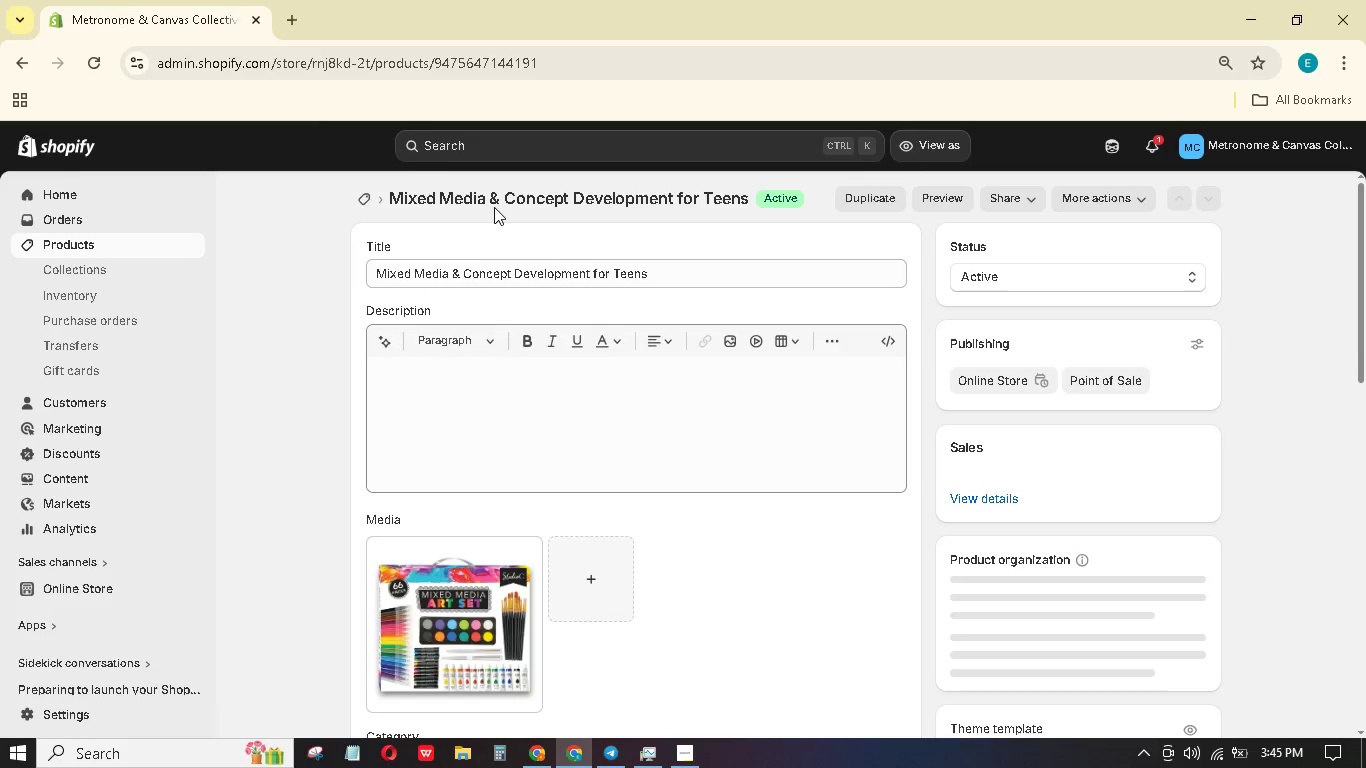 
wait(9.03)
 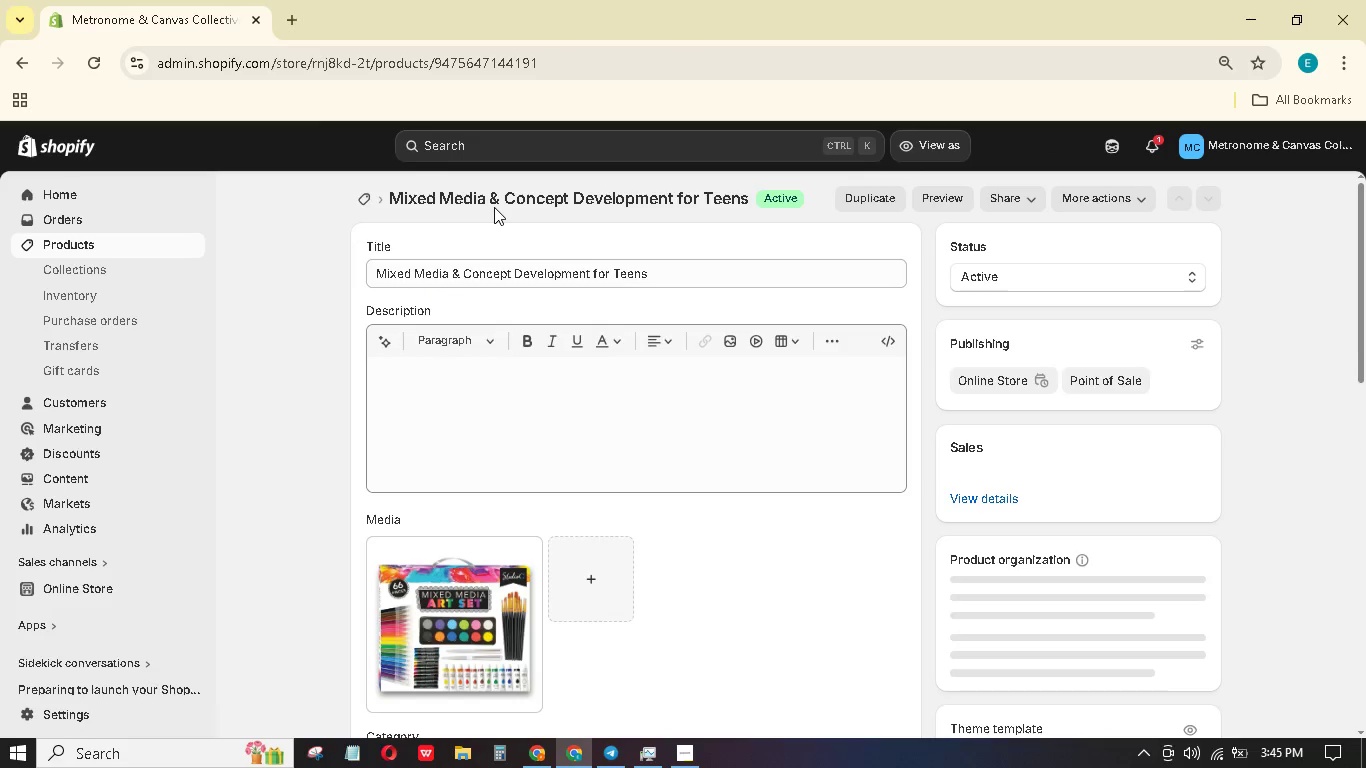 
scroll: coordinate [474, 471], scroll_direction: down, amount: 11.0
 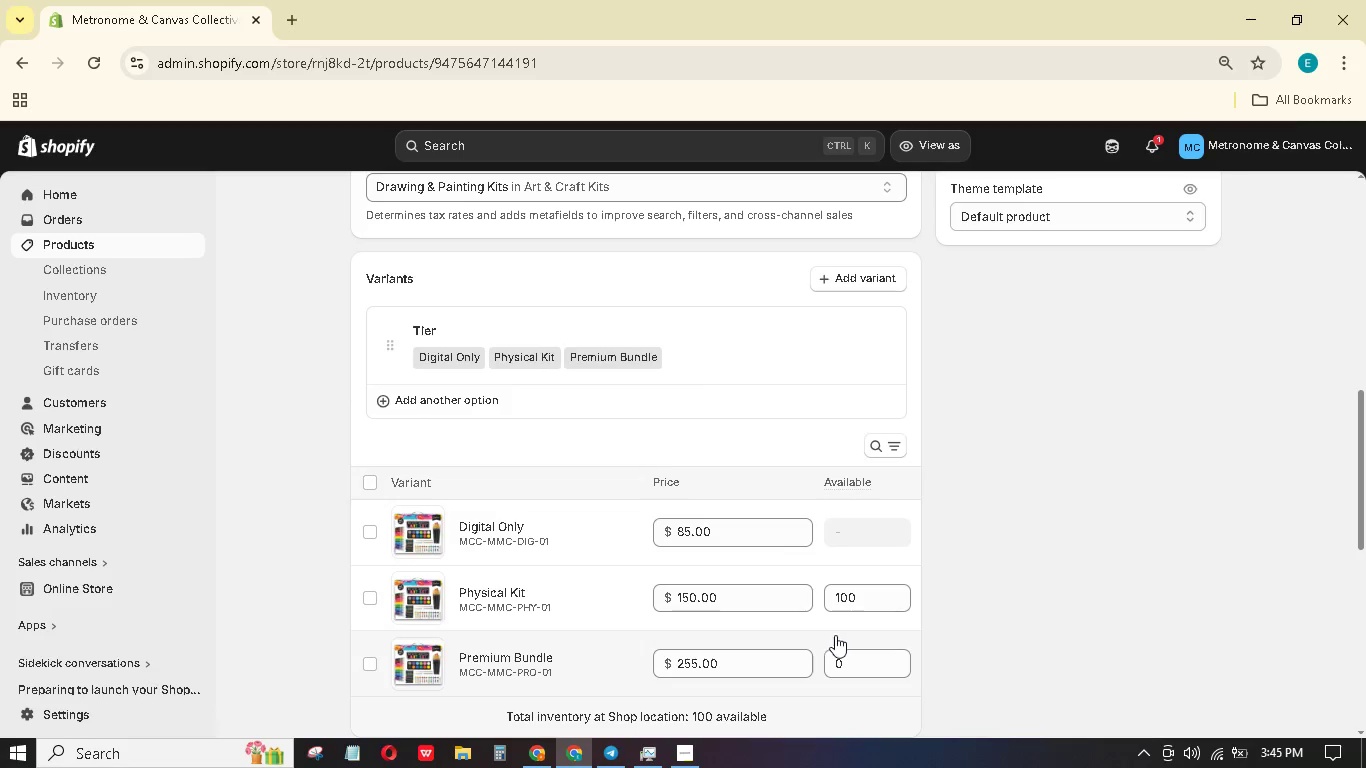 
left_click_drag(start_coordinate=[847, 656], to_coordinate=[830, 655])
 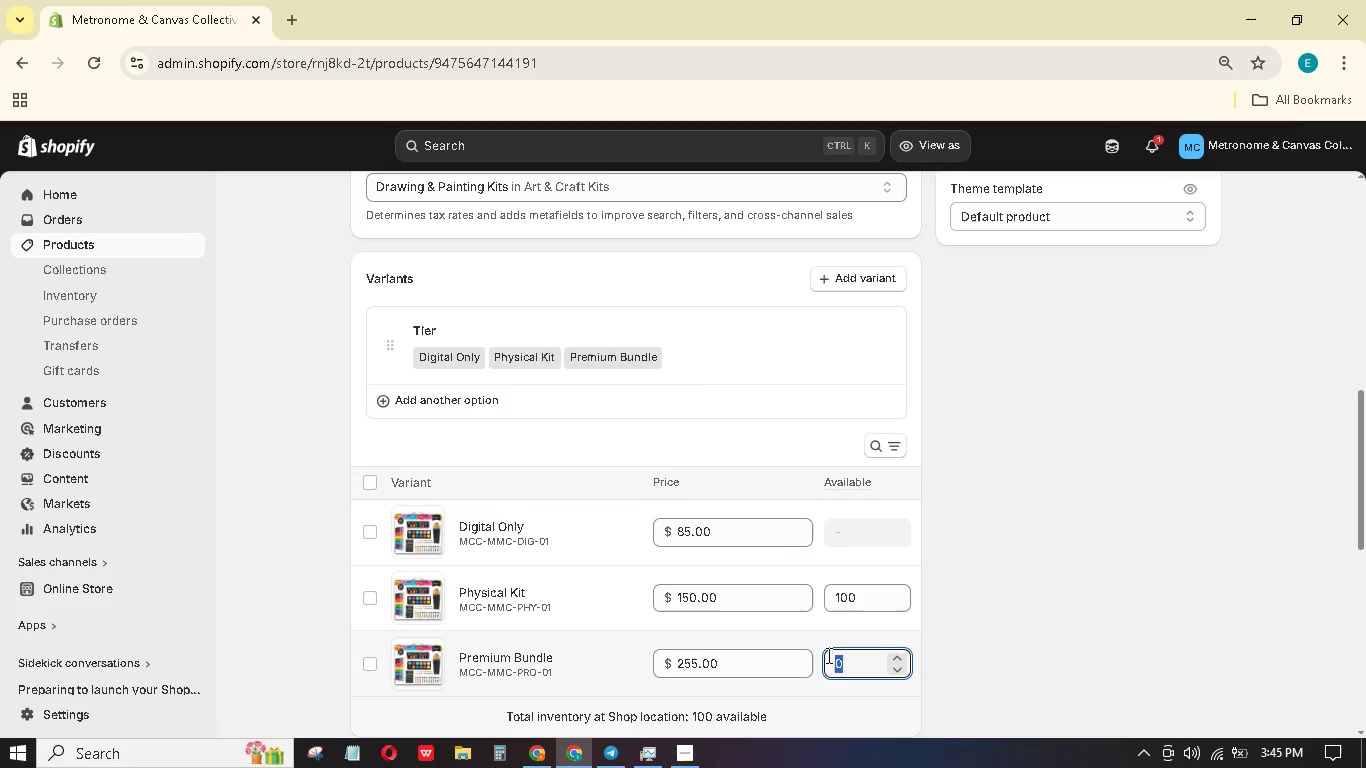 
key(Numpad1)
 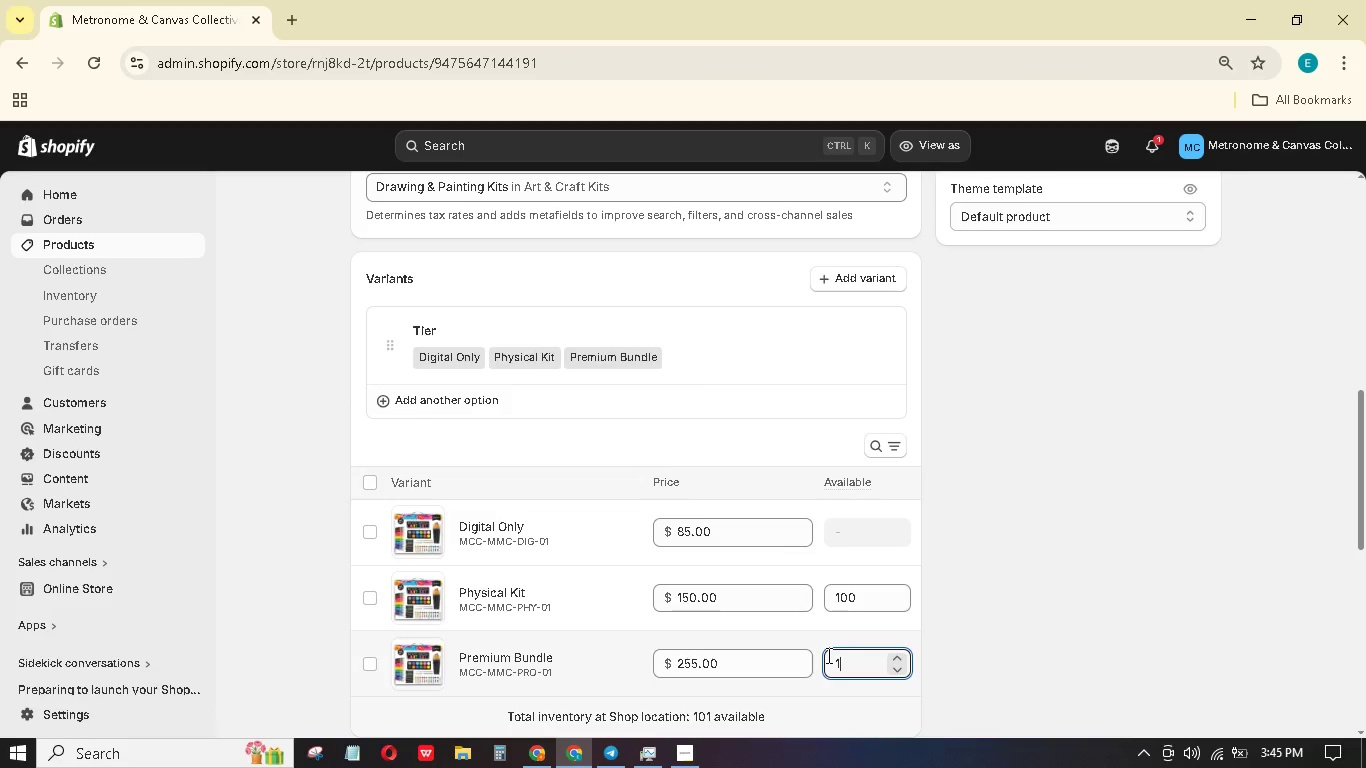 
key(Numpad0)
 